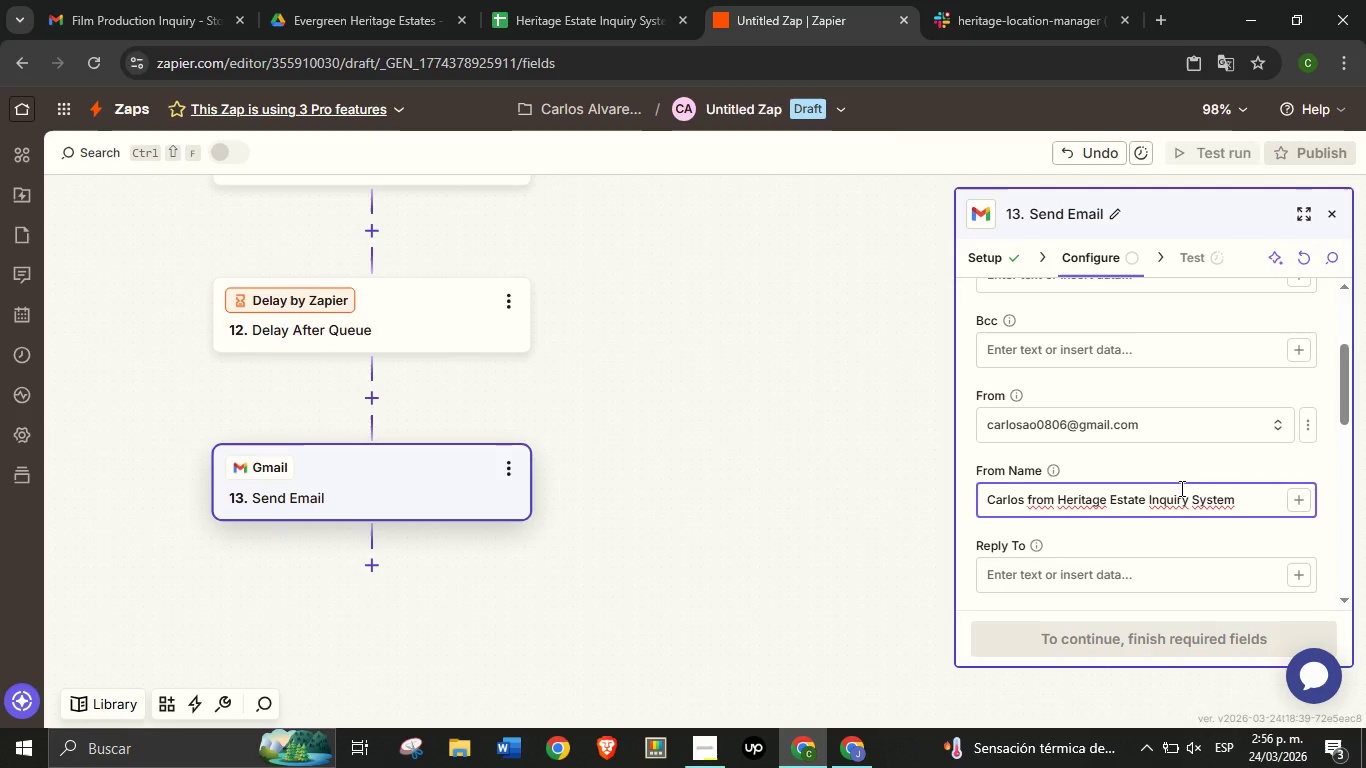 
left_click([1235, 543])
 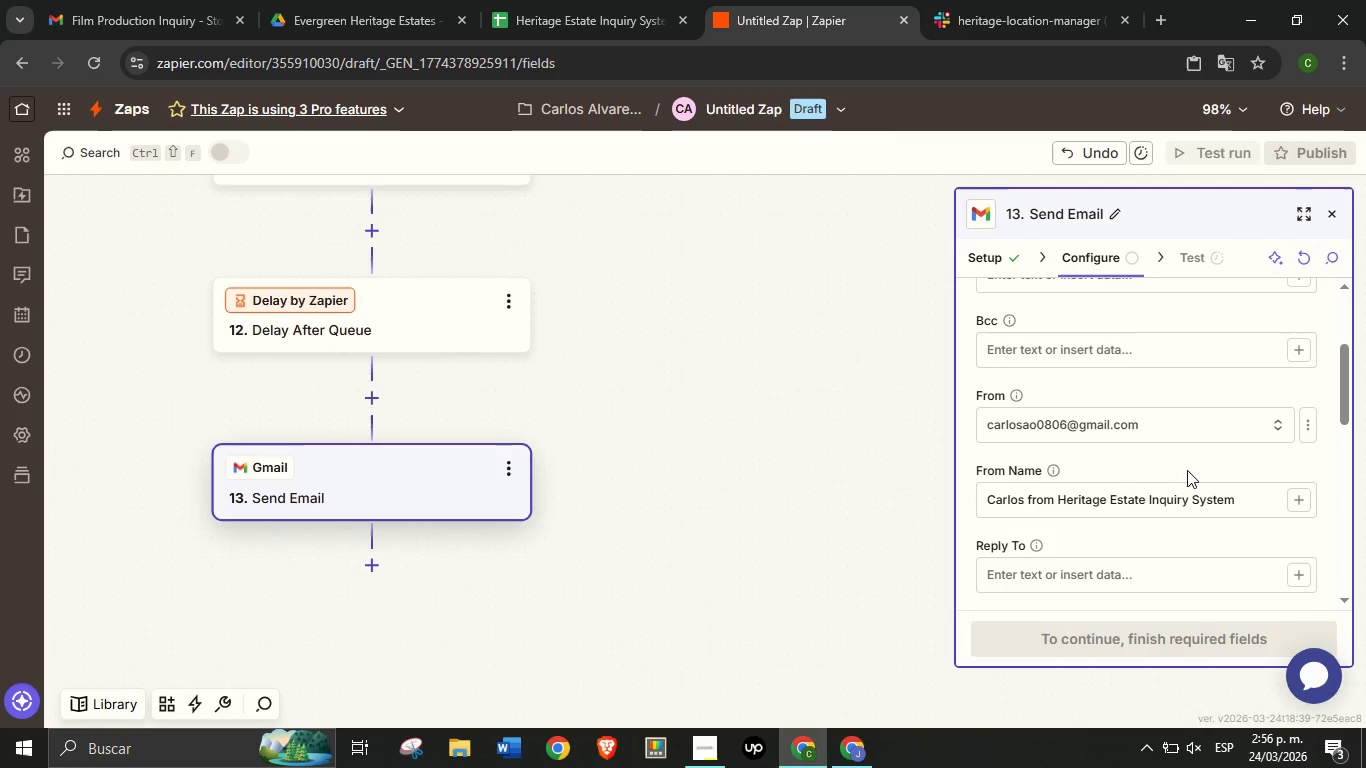 
wait(5.97)
 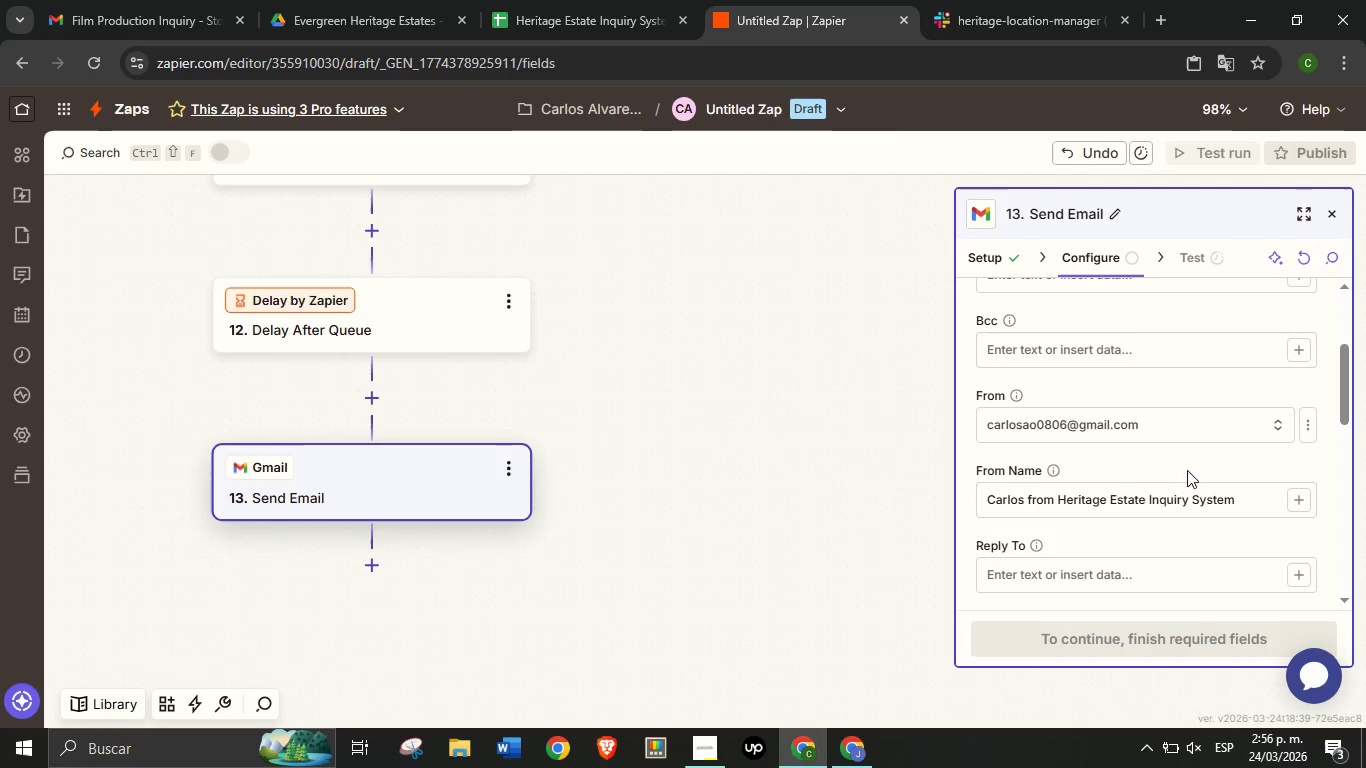 
scroll: coordinate [1129, 462], scroll_direction: down, amount: 1.0
 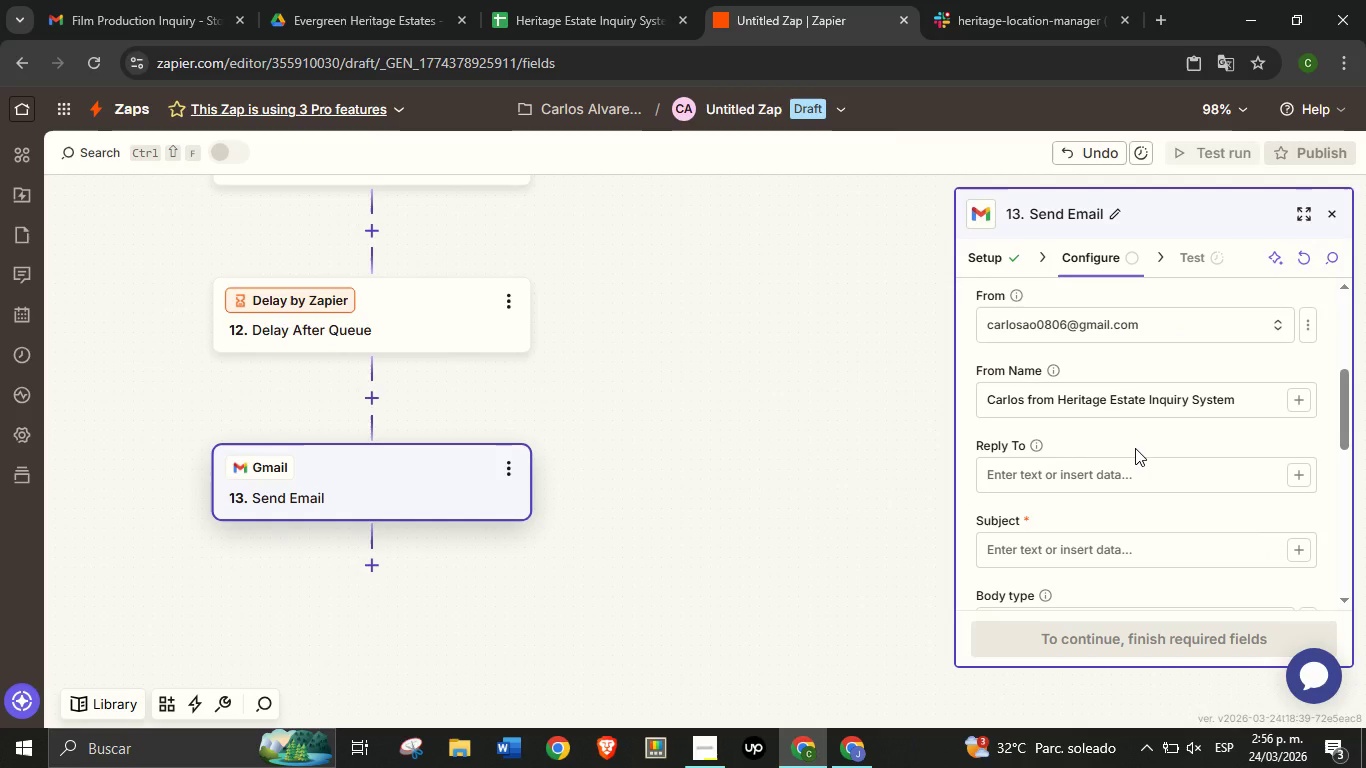 
left_click([1135, 448])
 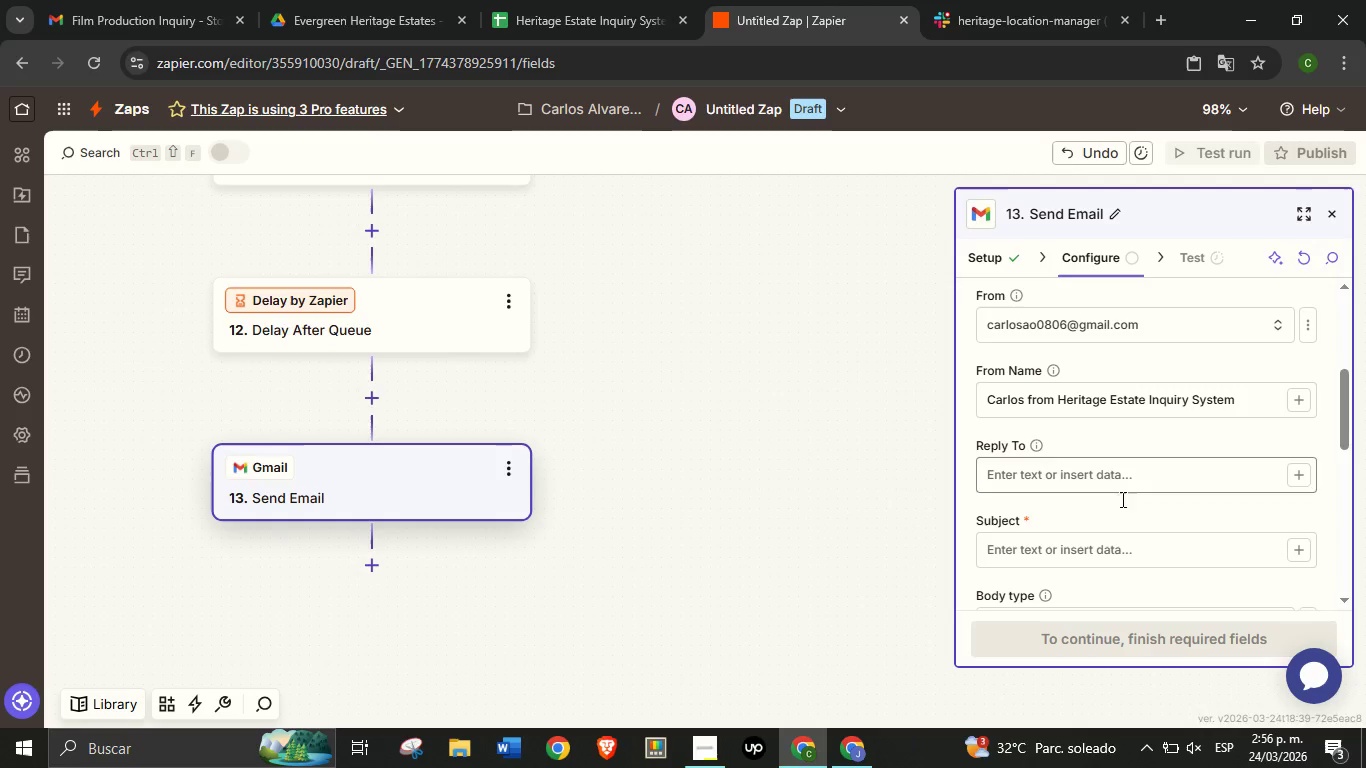 
left_click([1106, 543])
 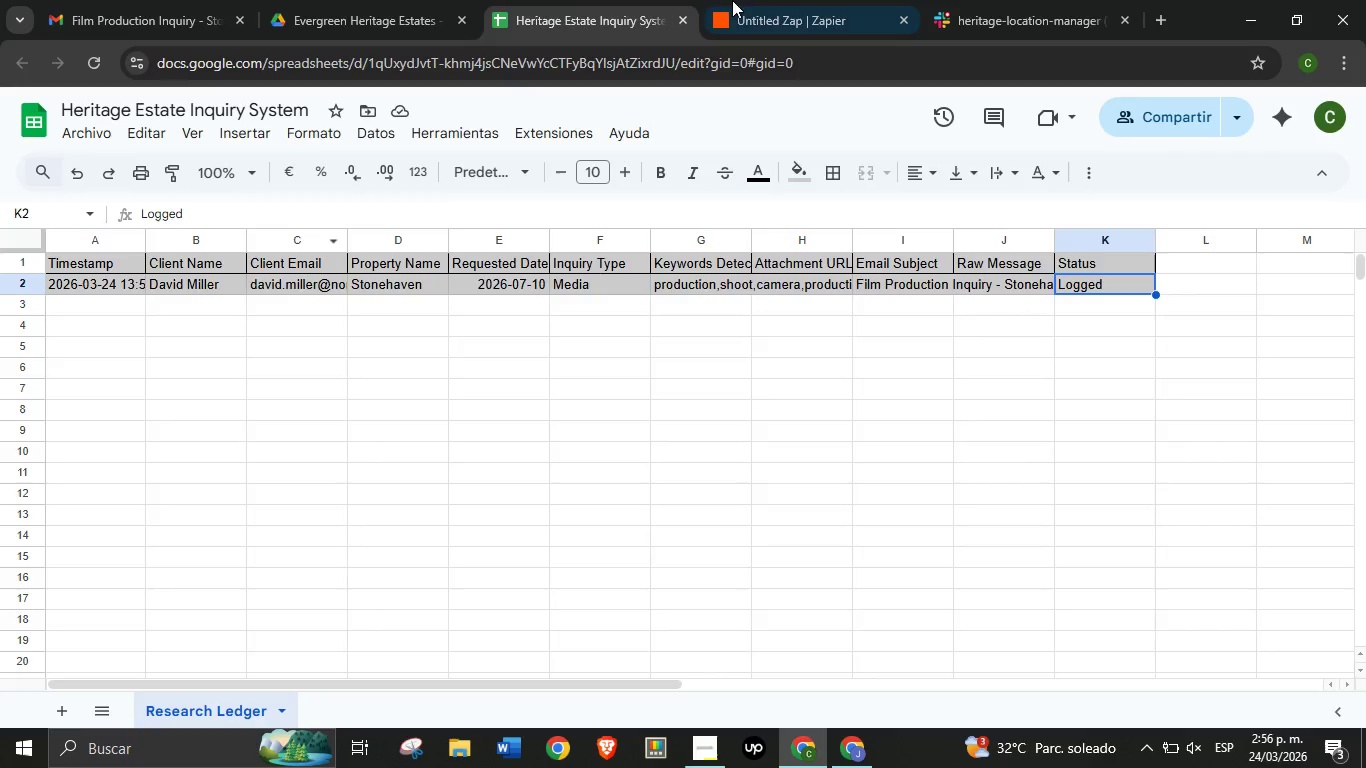 
double_click([761, 0])
 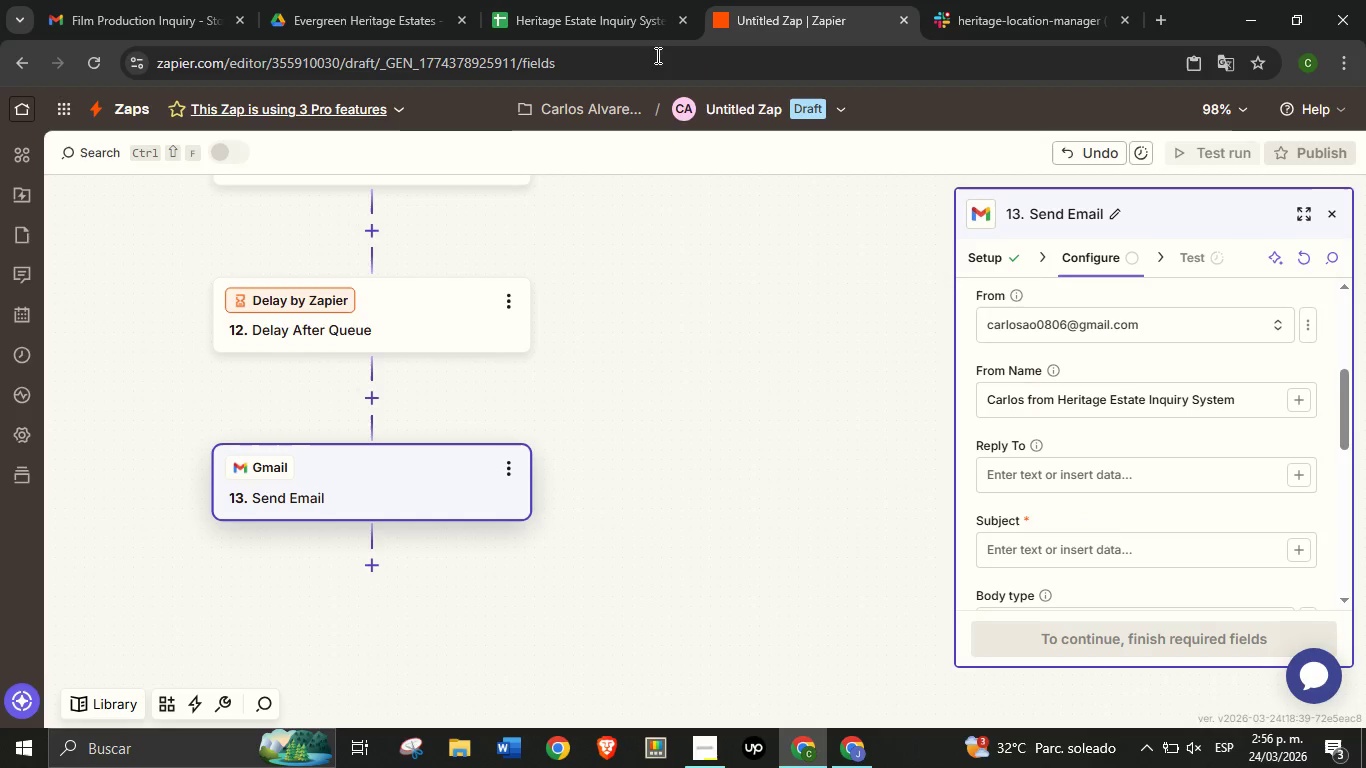 
left_click([622, 0])
 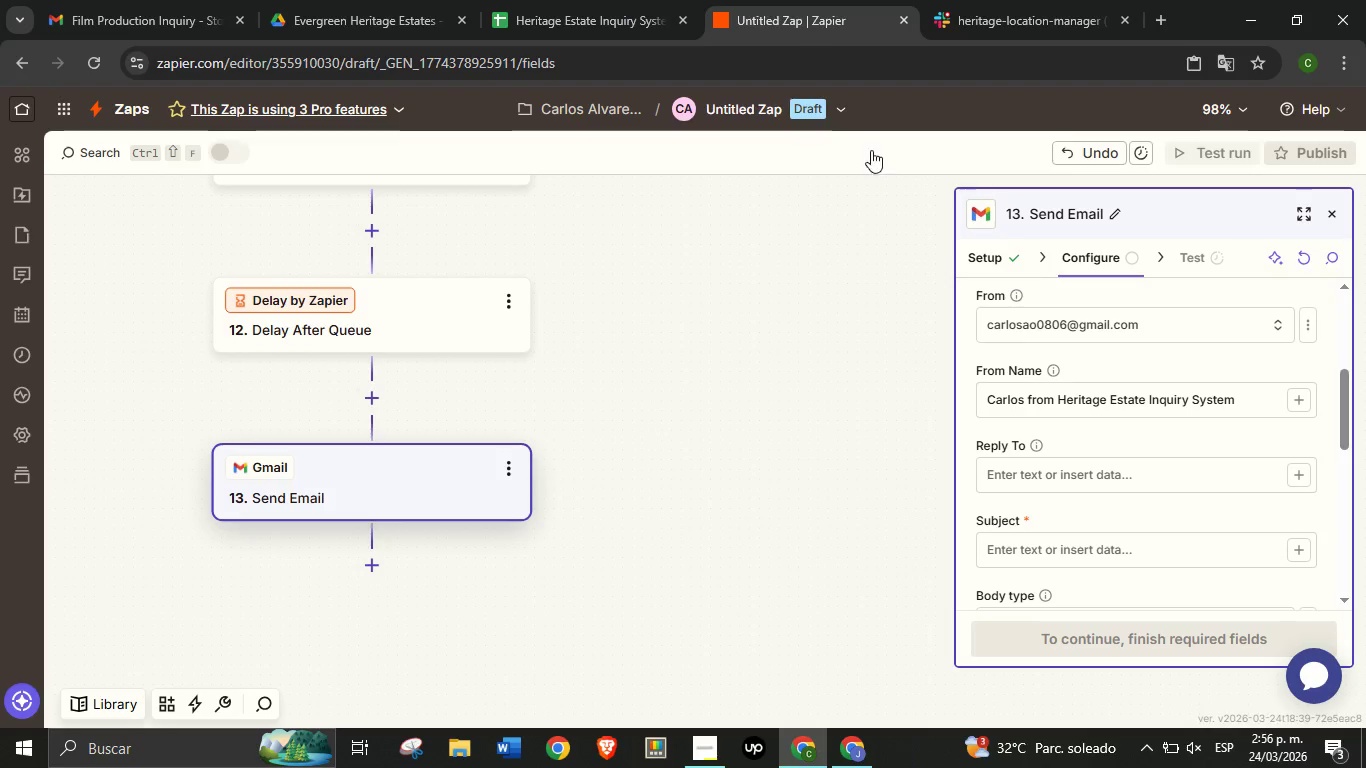 
left_click([769, 0])
 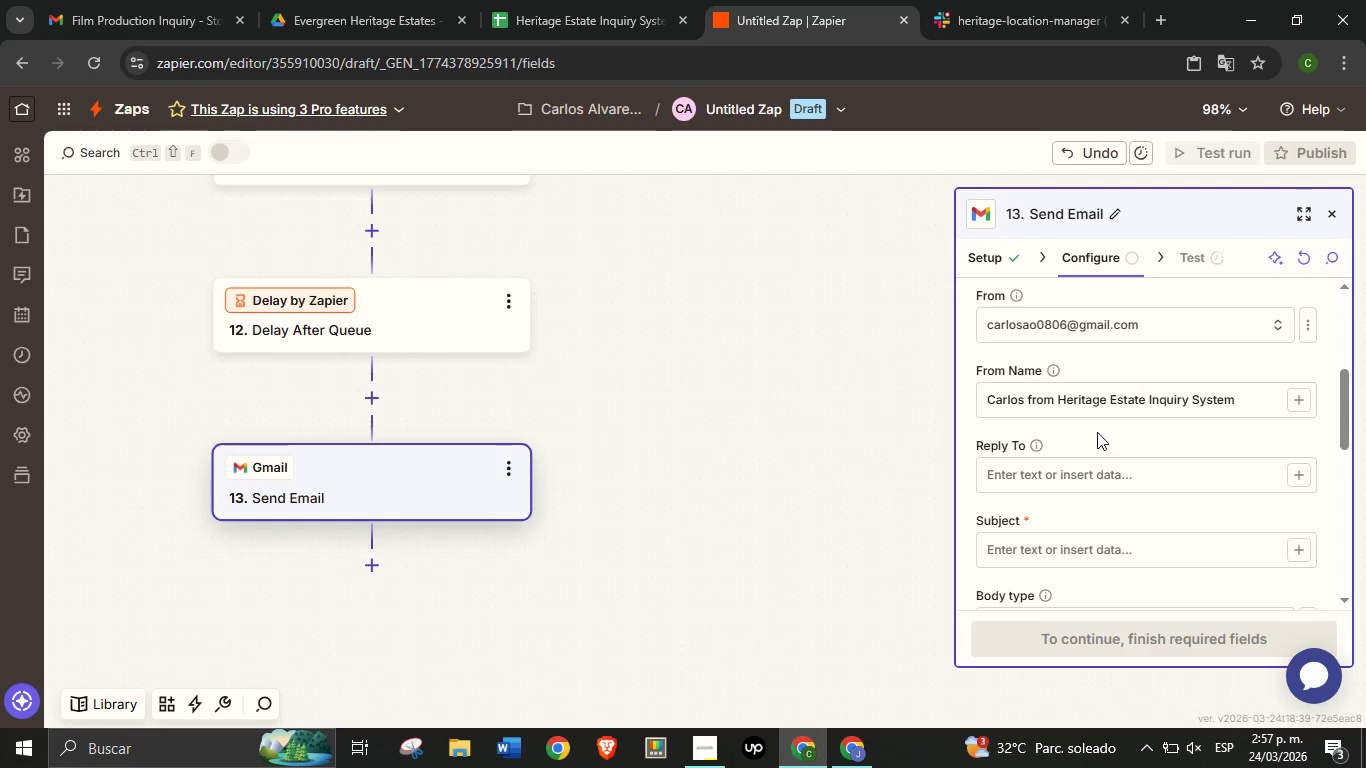 
wait(45.86)
 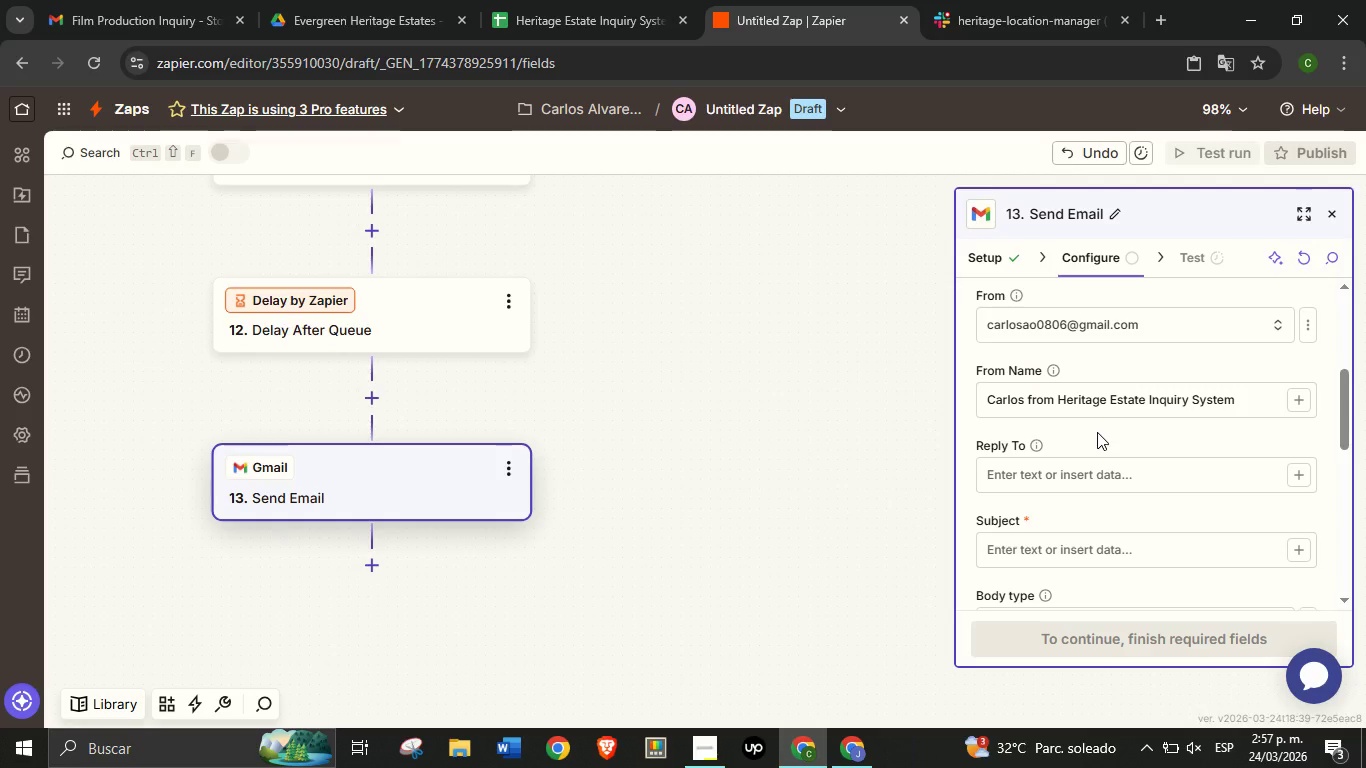 
left_click([1102, 539])
 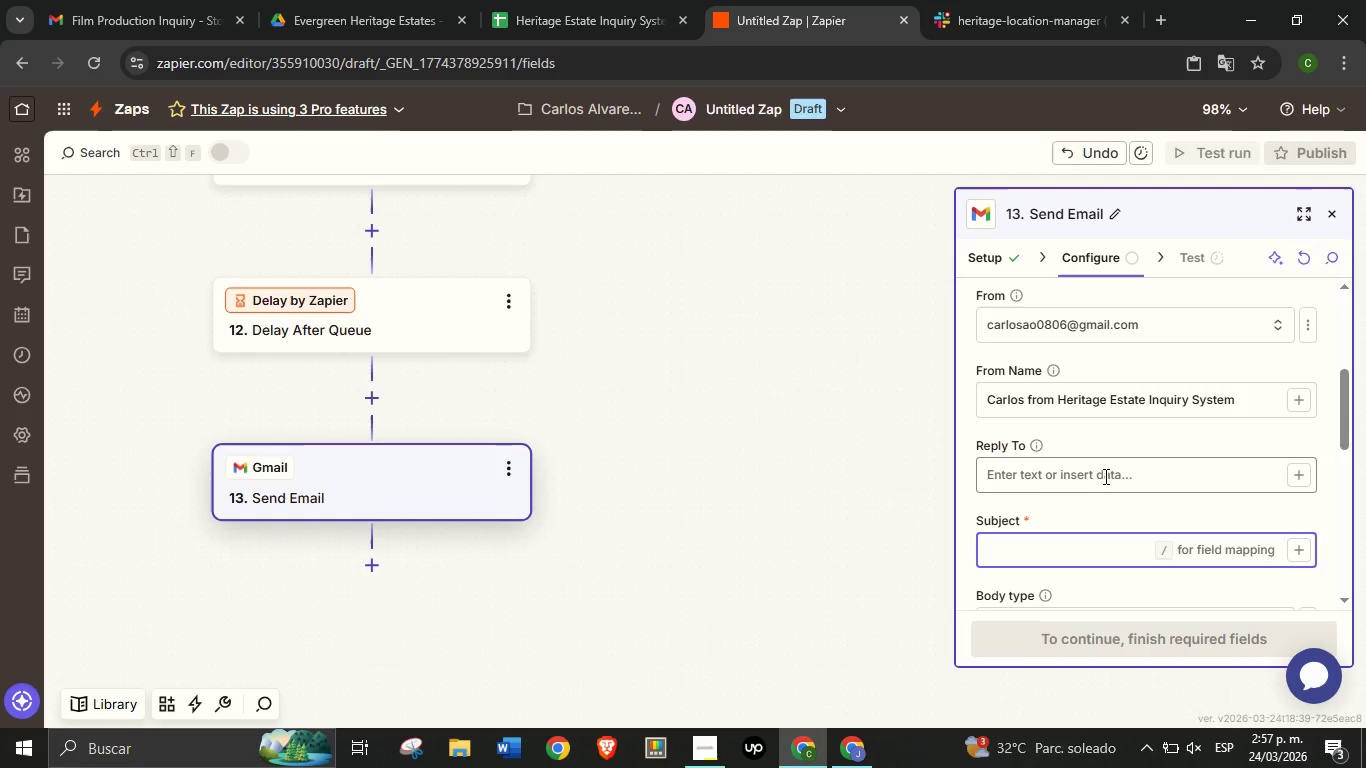 
scroll: coordinate [1104, 476], scroll_direction: up, amount: 1.0
 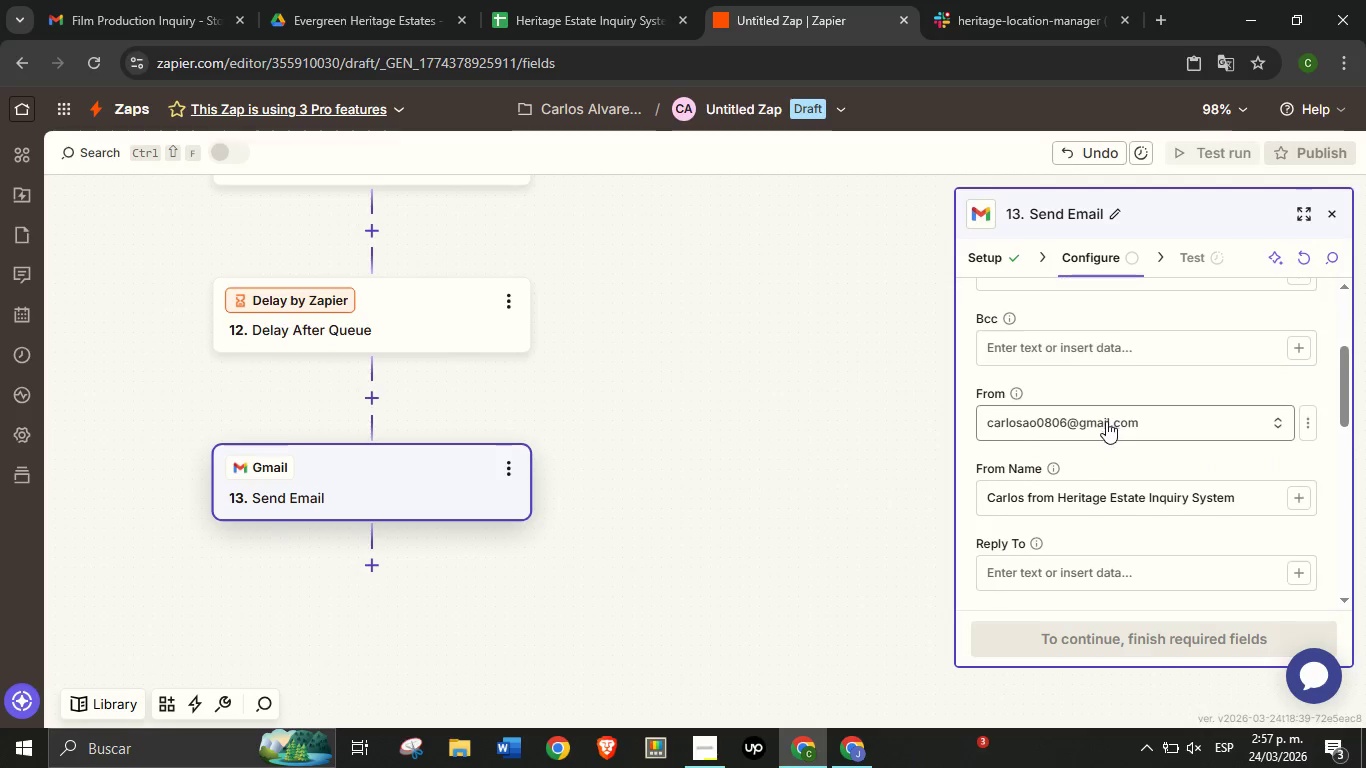 
scroll: coordinate [1026, 495], scroll_direction: down, amount: 2.0
 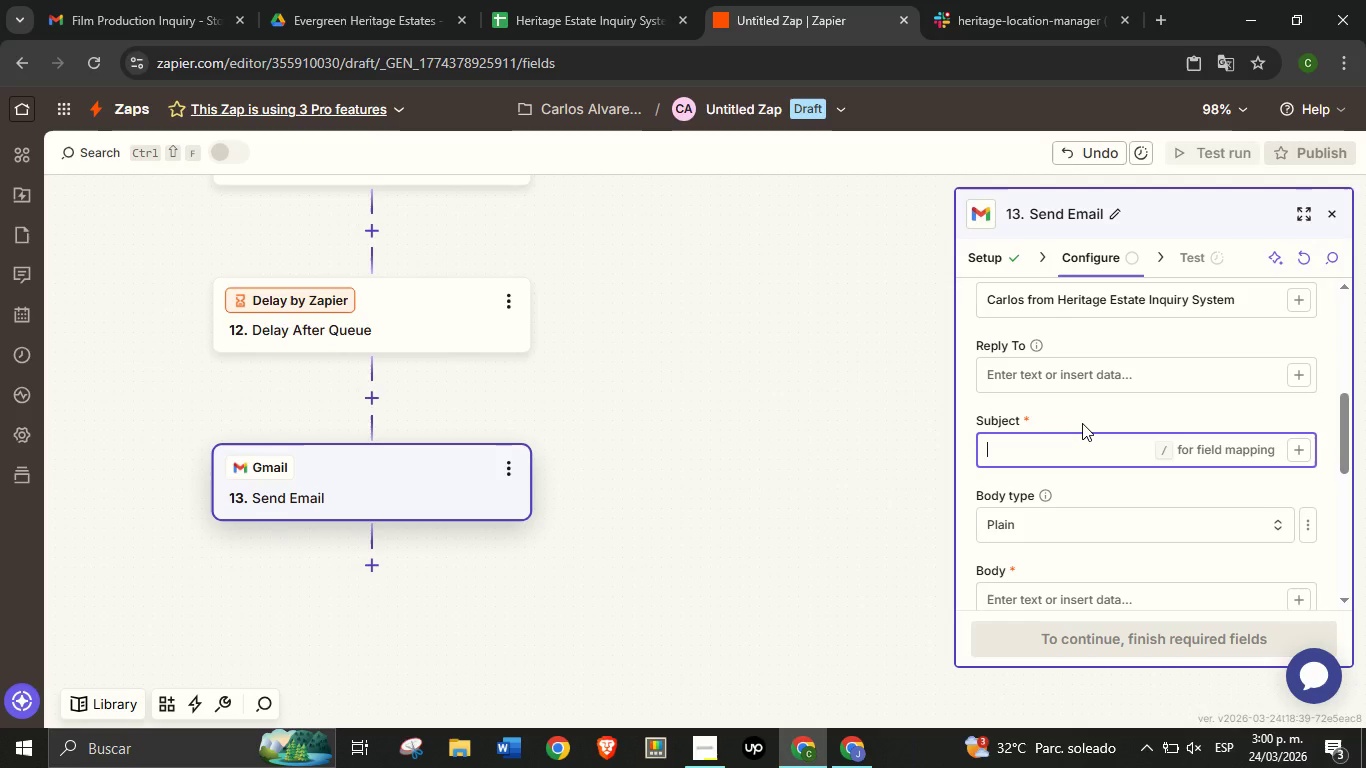 
wait(197.86)
 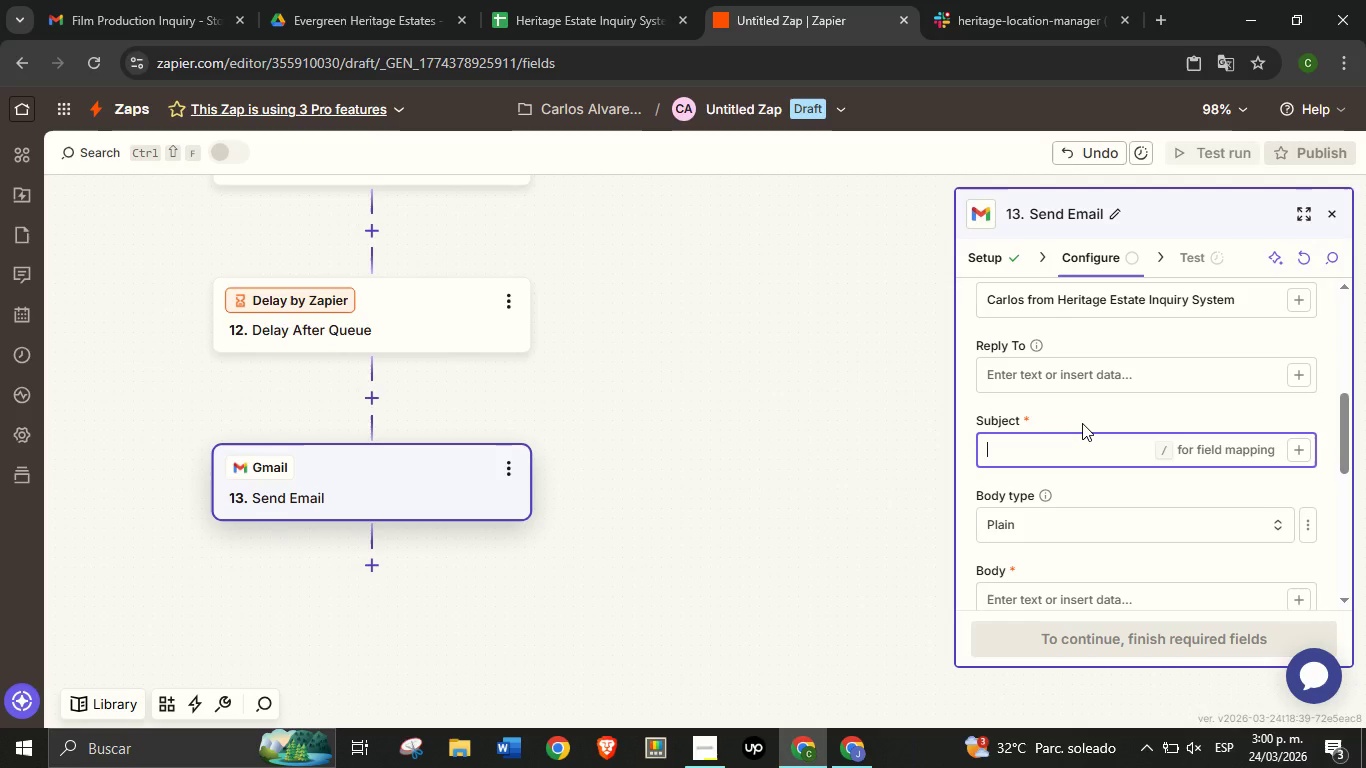 
type(Film In)
key(Backspace)
type(N)
key(Backspace)
type(nquiry Received - Next Steps)
 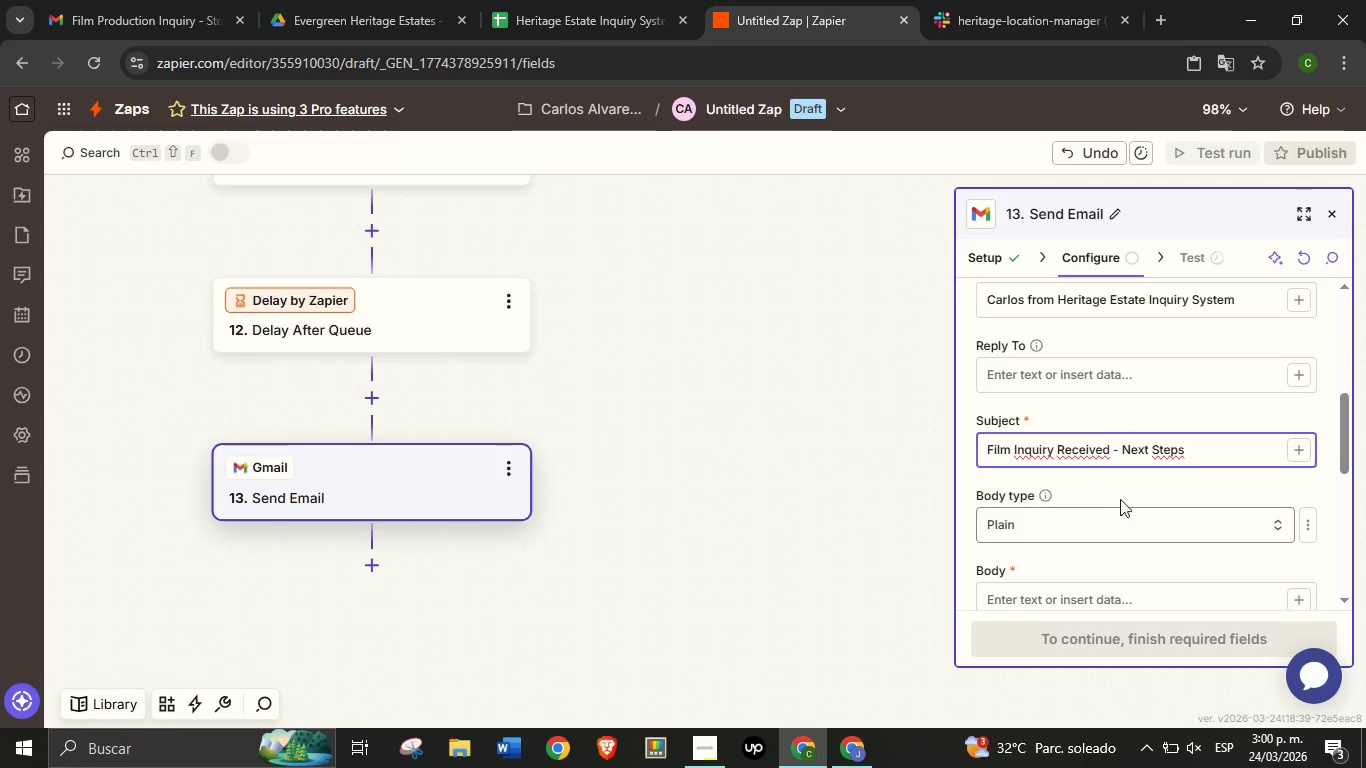 
scroll: coordinate [1128, 474], scroll_direction: down, amount: 1.0
 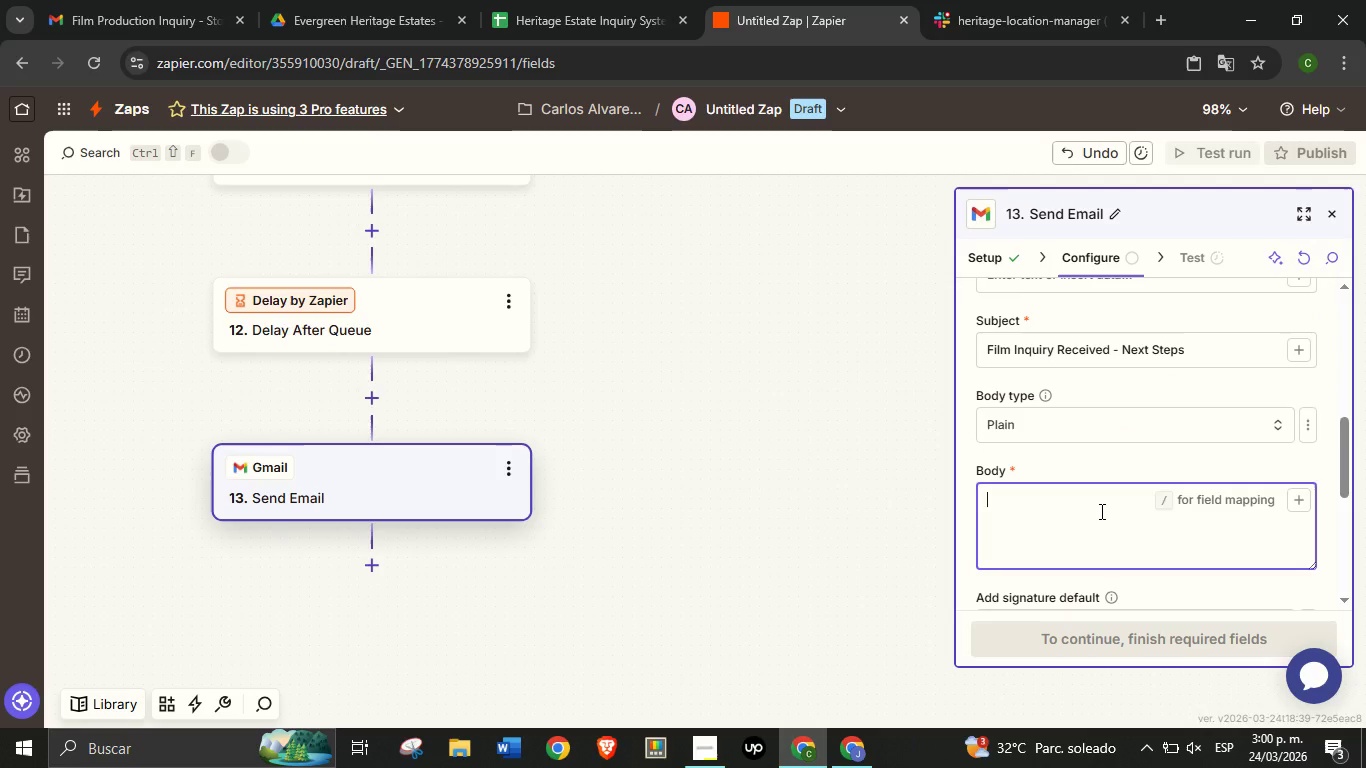 
type(Hello )
 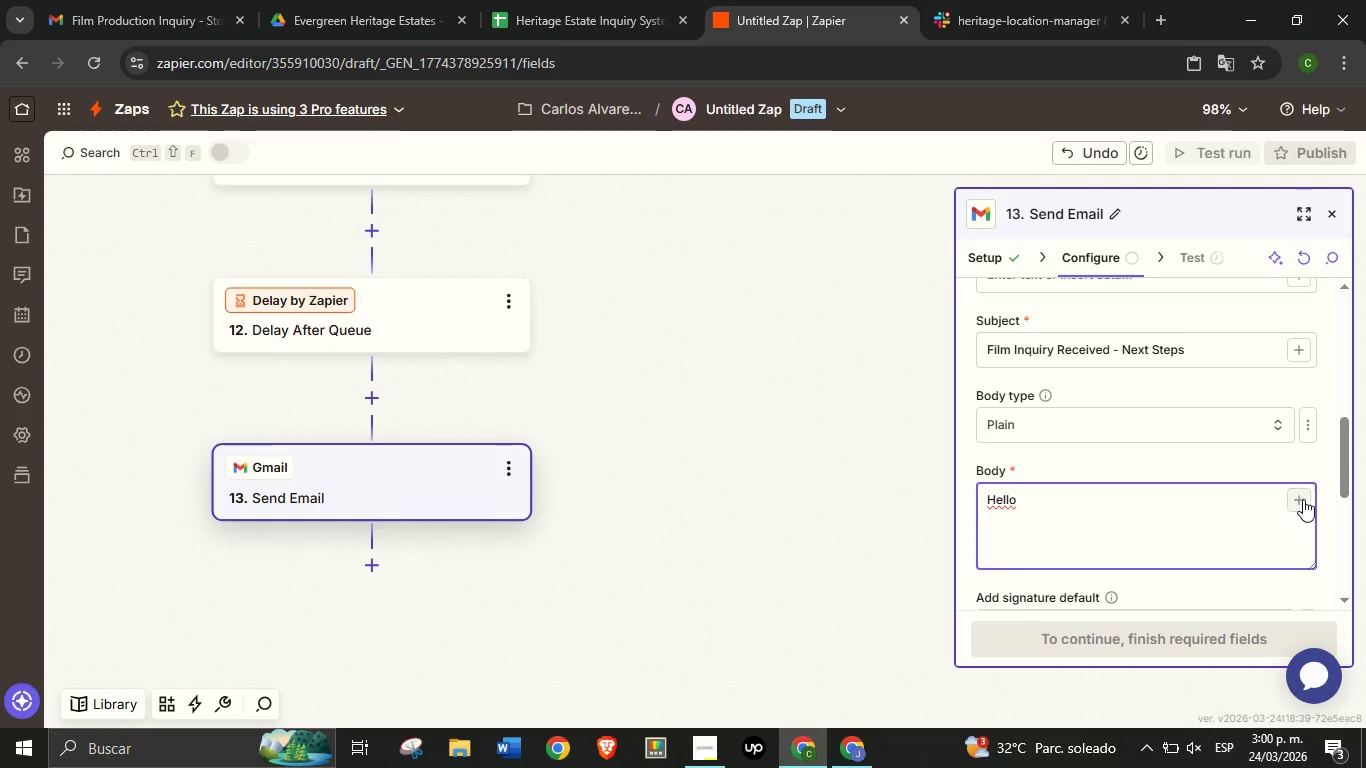 
left_click([1303, 500])
 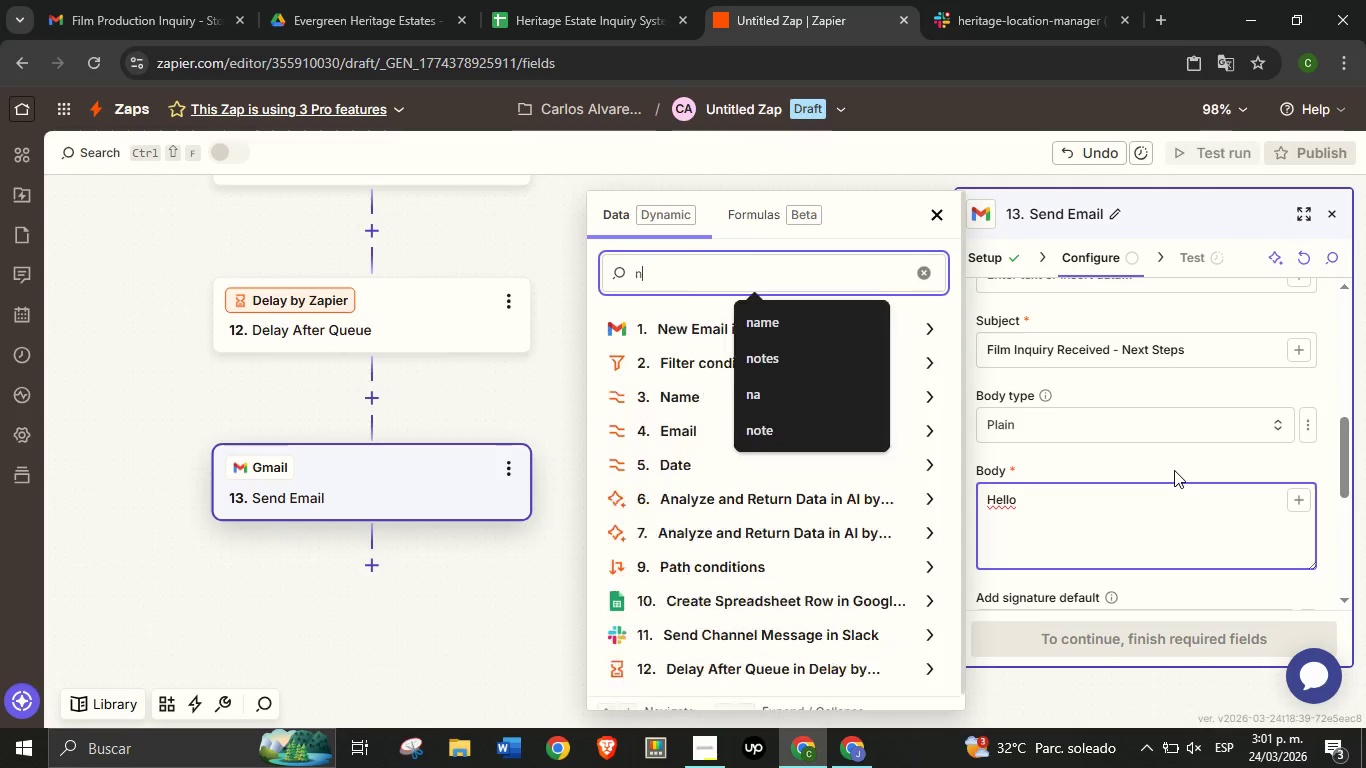 
type(name)
 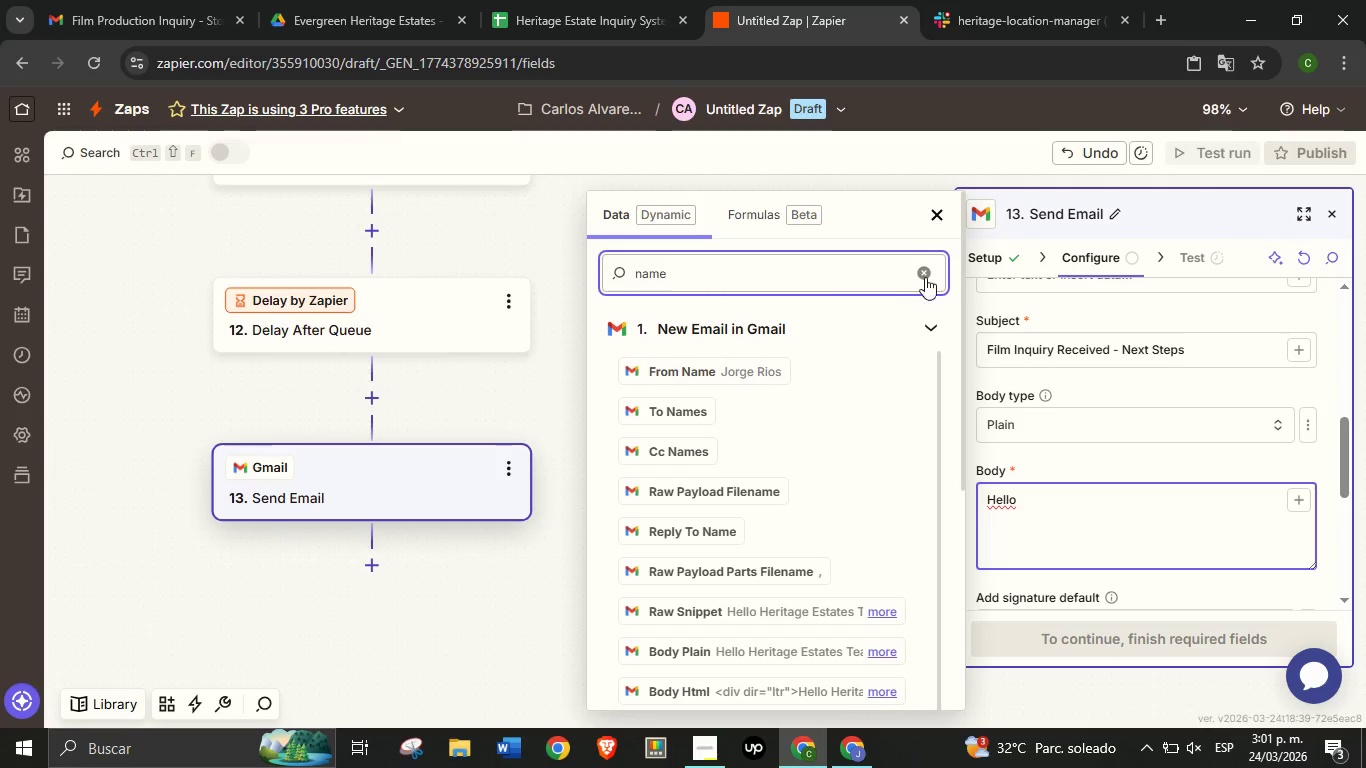 
left_click([928, 275])
 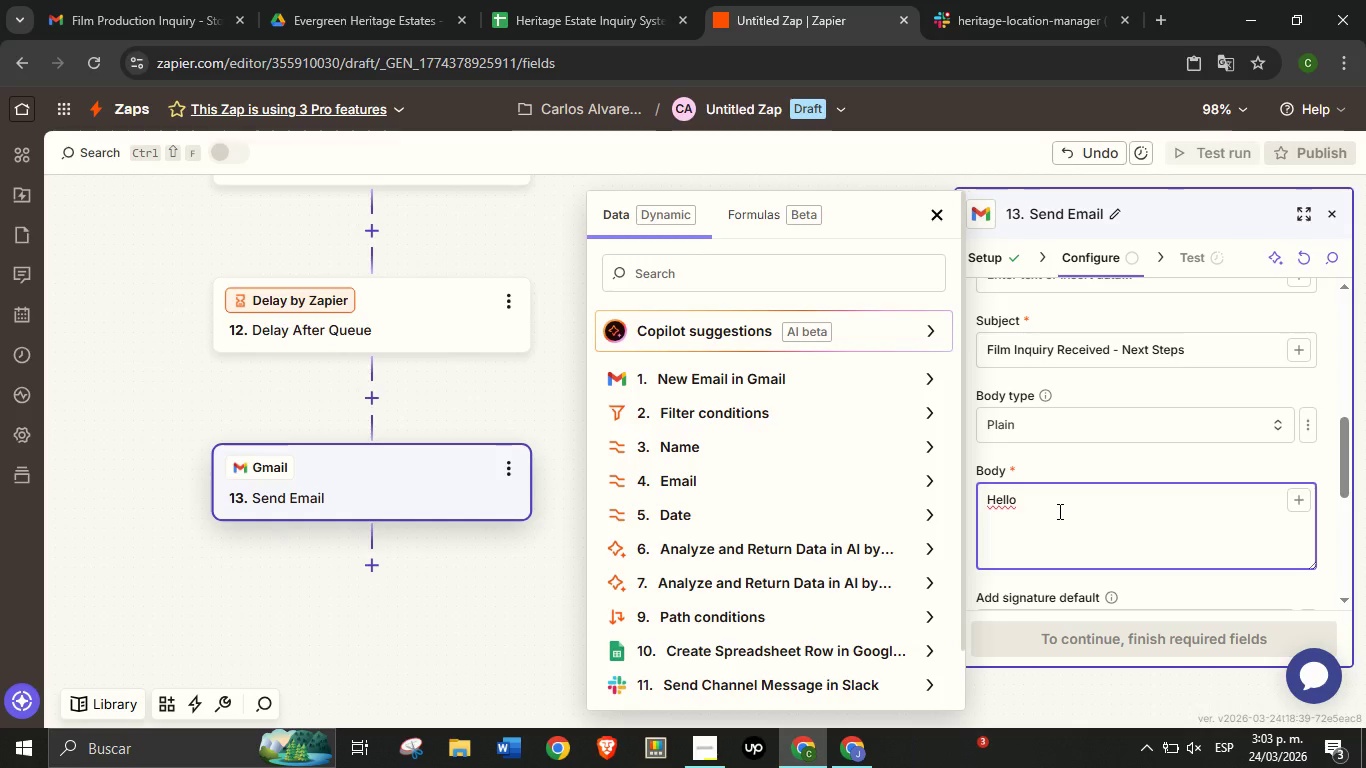 
wait(156.11)
 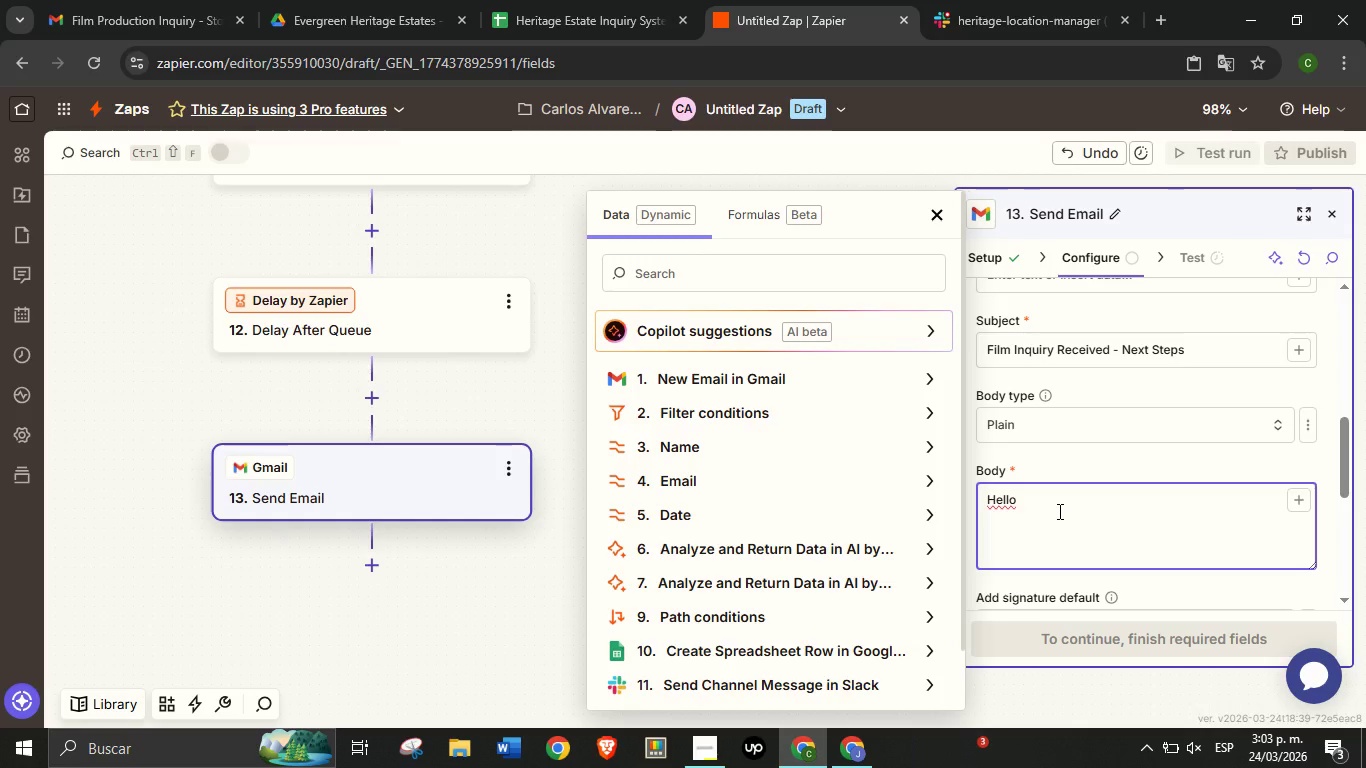 
left_click([837, 437])
 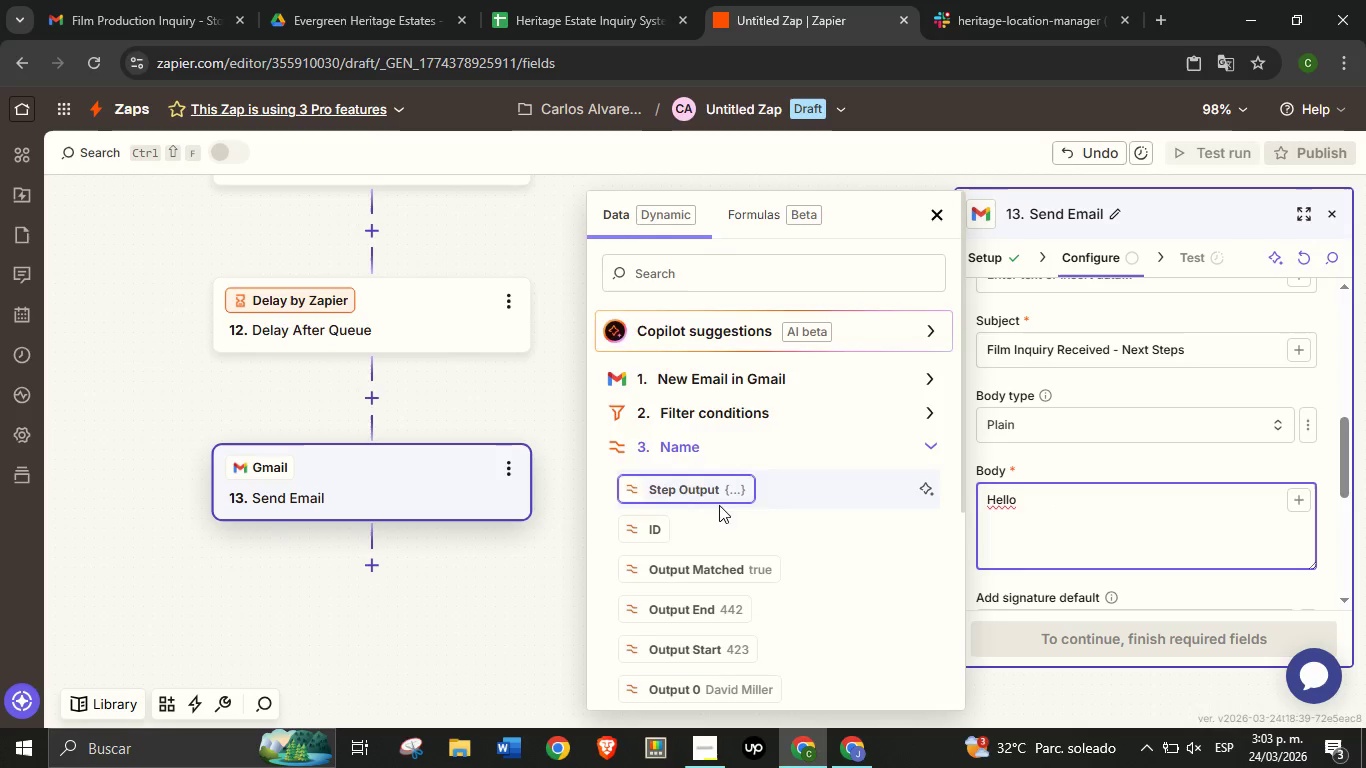 
scroll: coordinate [725, 516], scroll_direction: down, amount: 3.0
 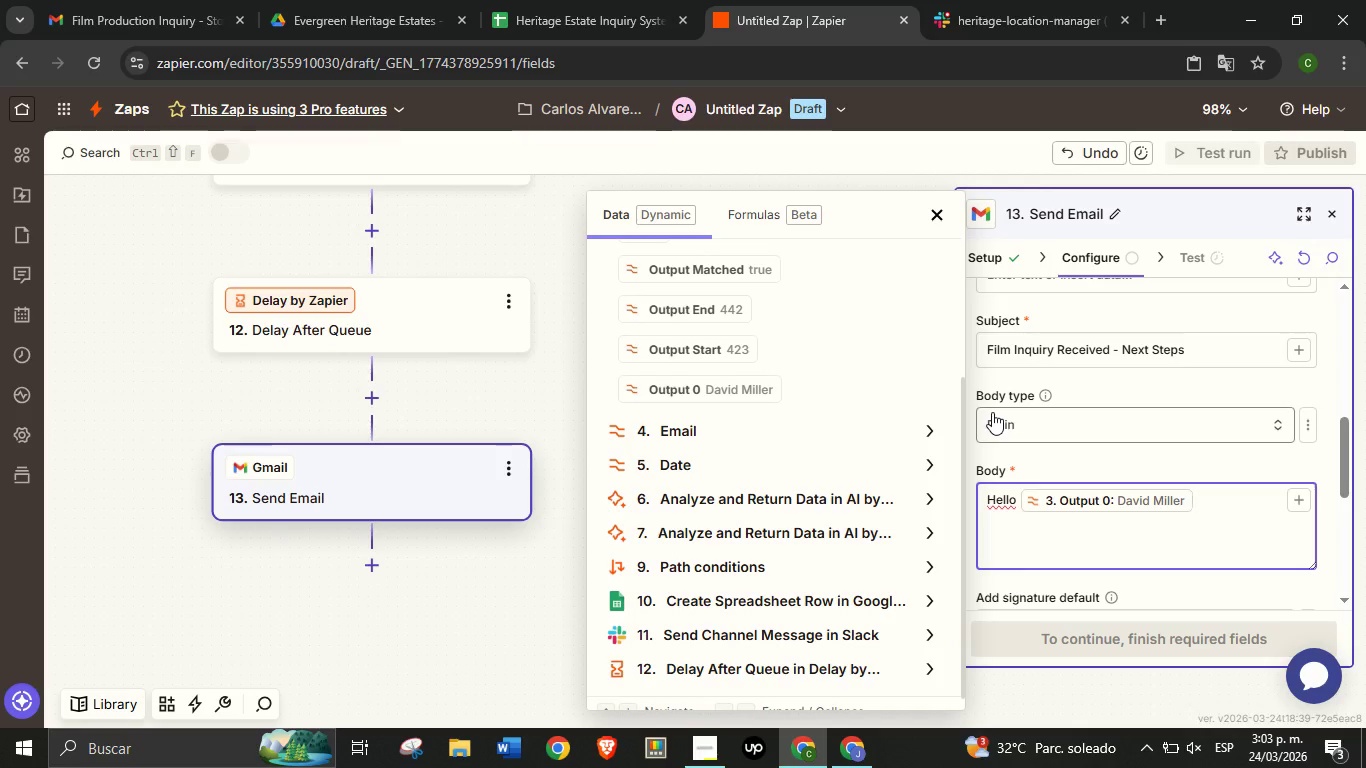 
key(Comma)
 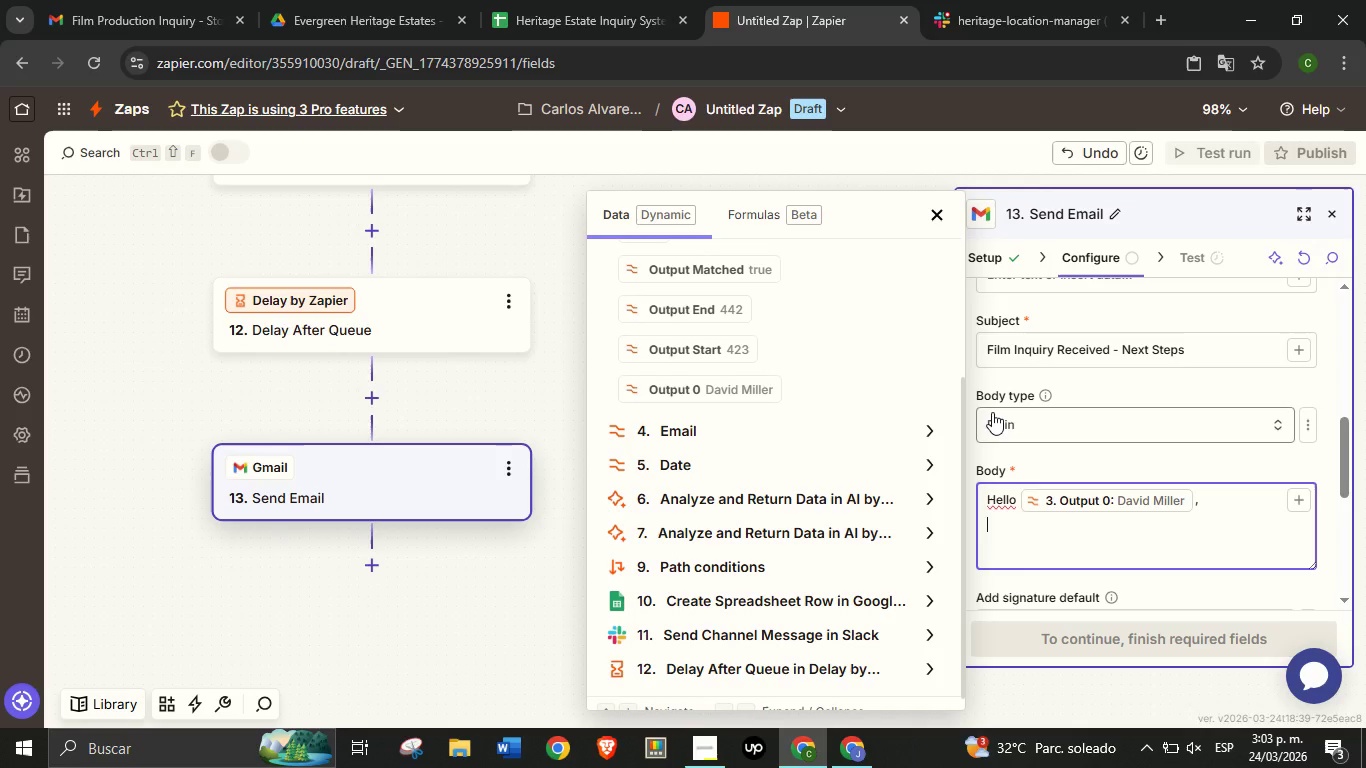 
key(Enter)
 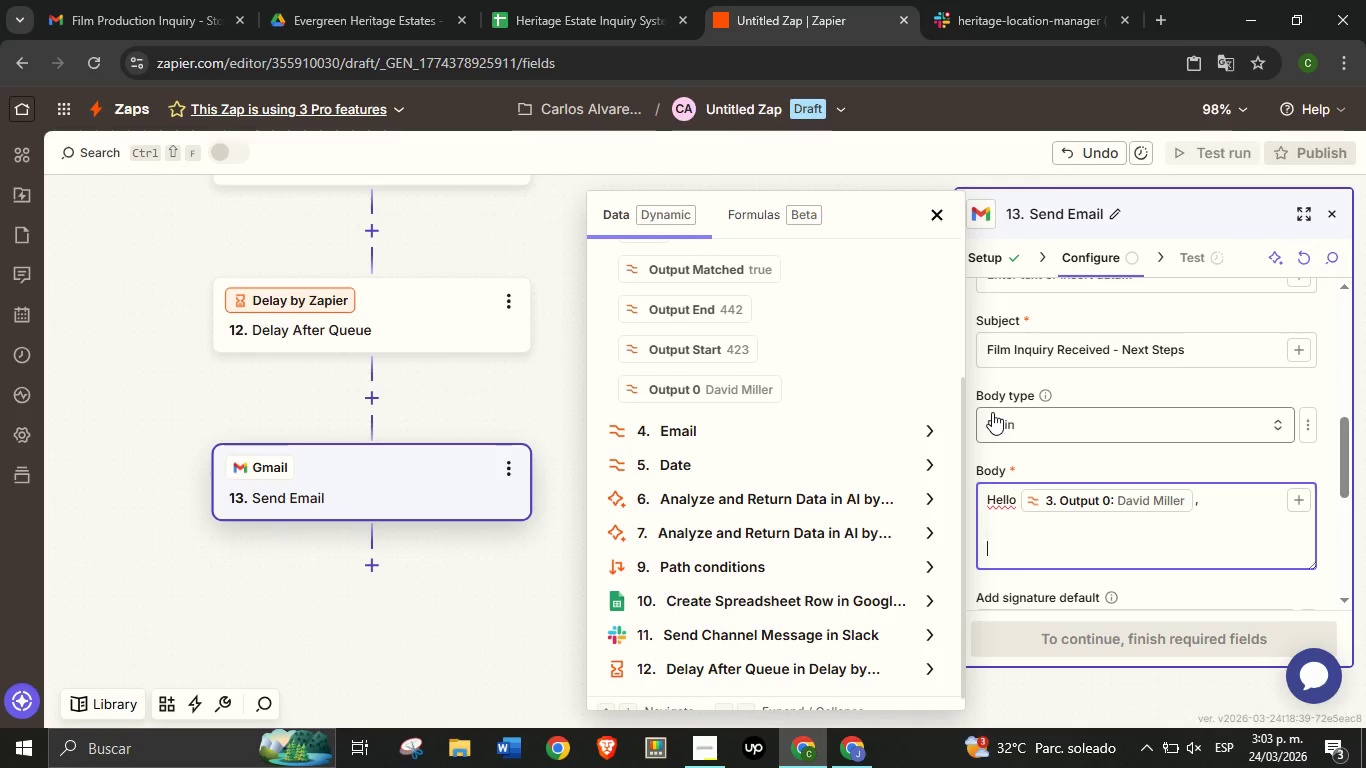 
key(Enter)
 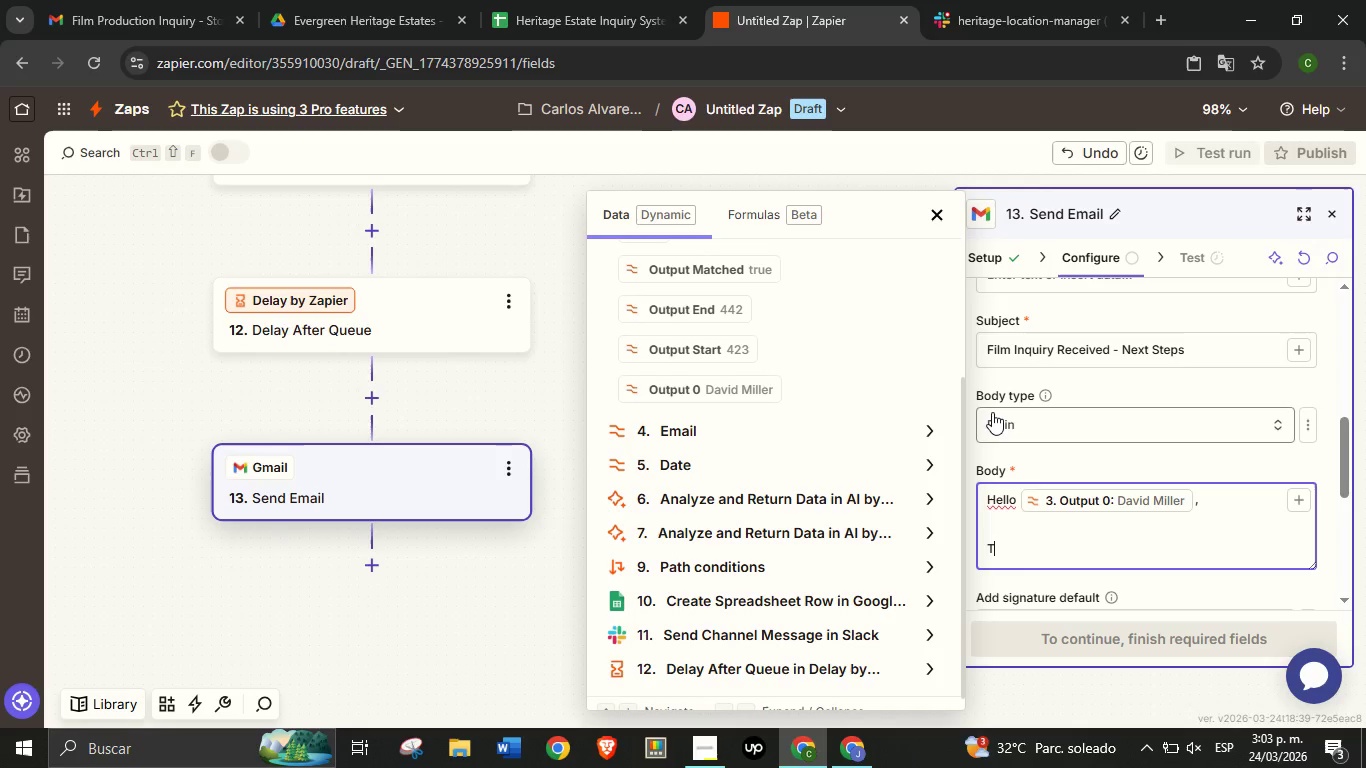 
type(Thank you for your interest in filim)
key(Backspace)
key(Backspace)
key(Backspace)
type(lming at our properties.)
 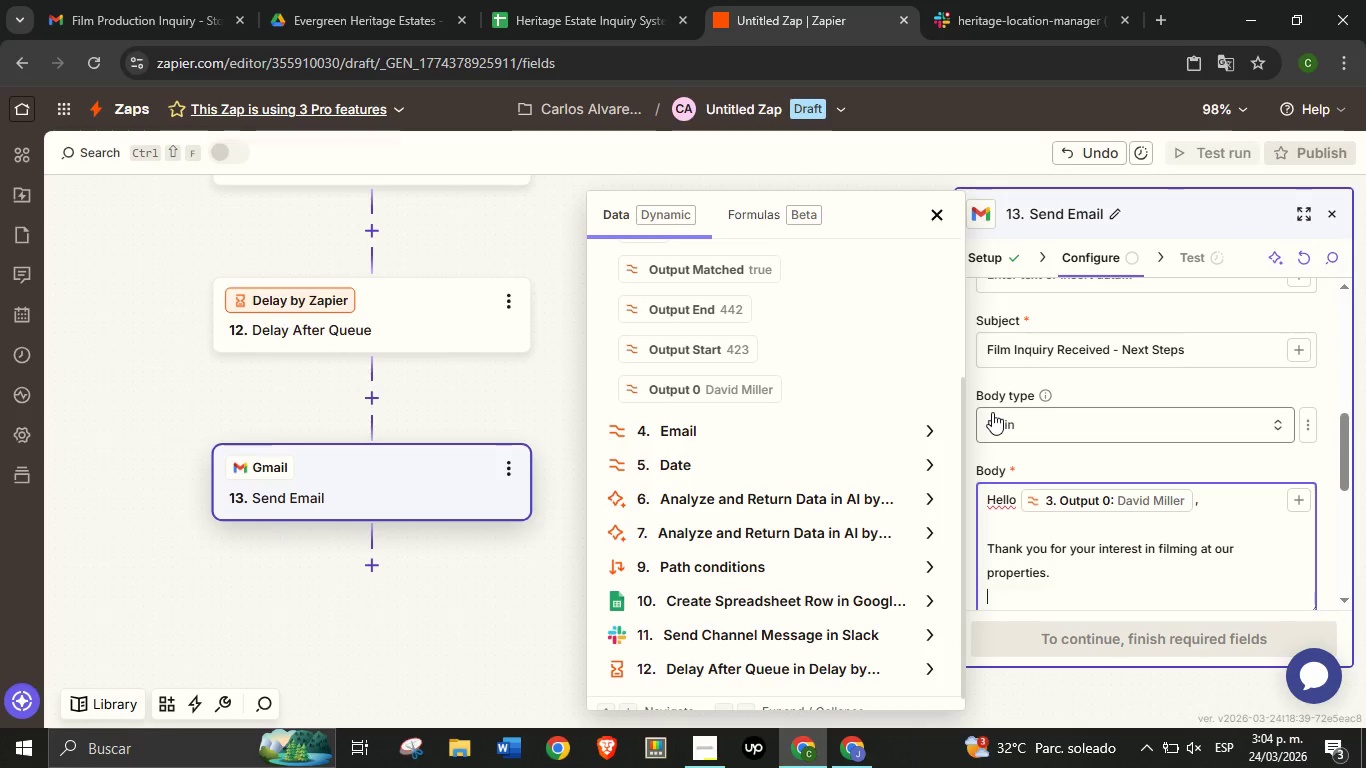 
key(Enter)
 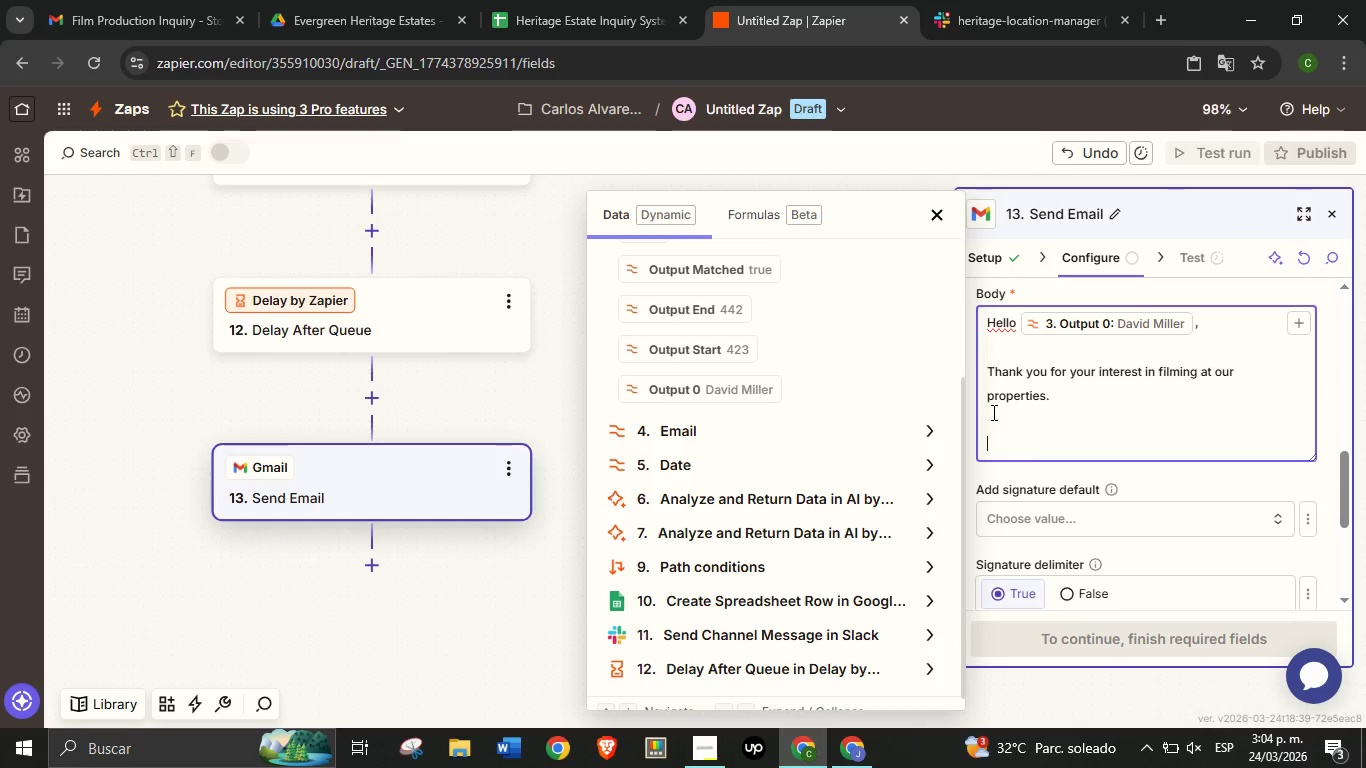 
key(Enter)
 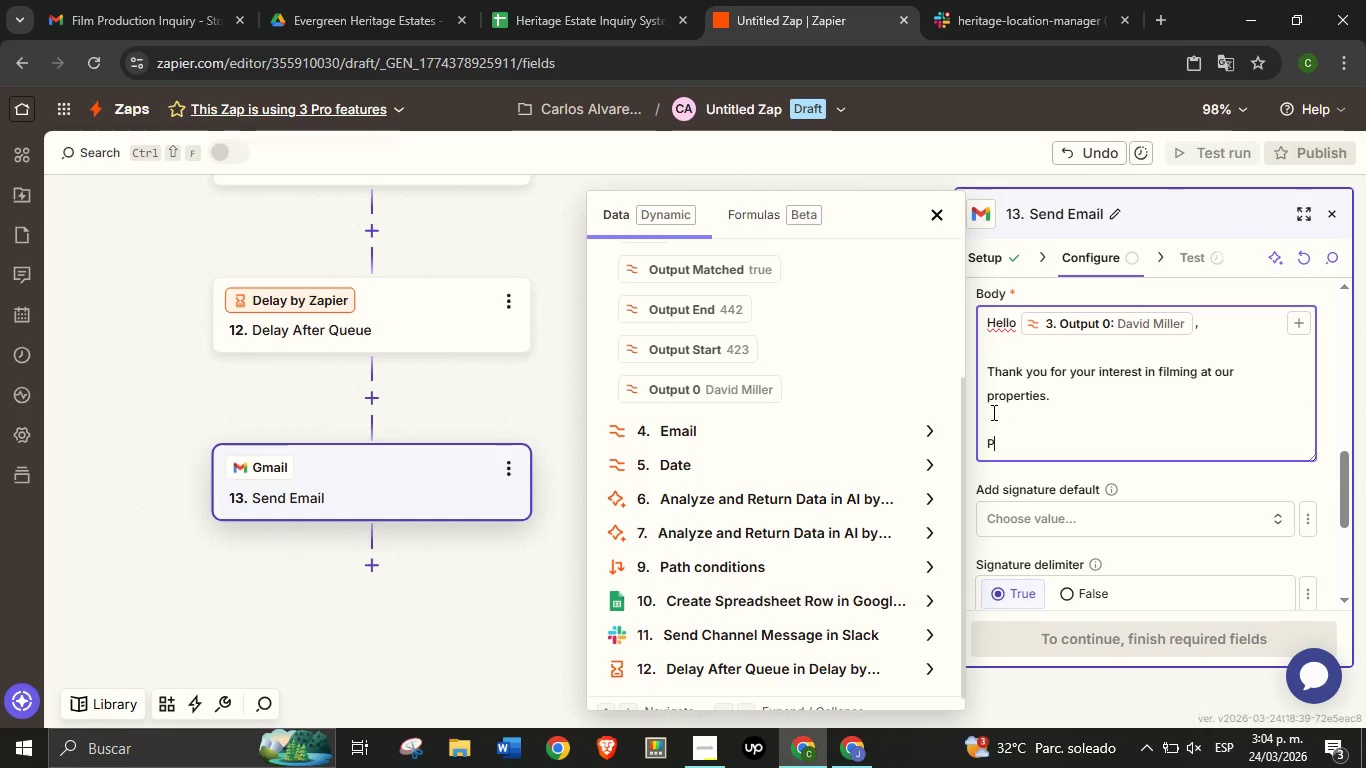 
type(Please review our Film Permit Guidelines here> )
 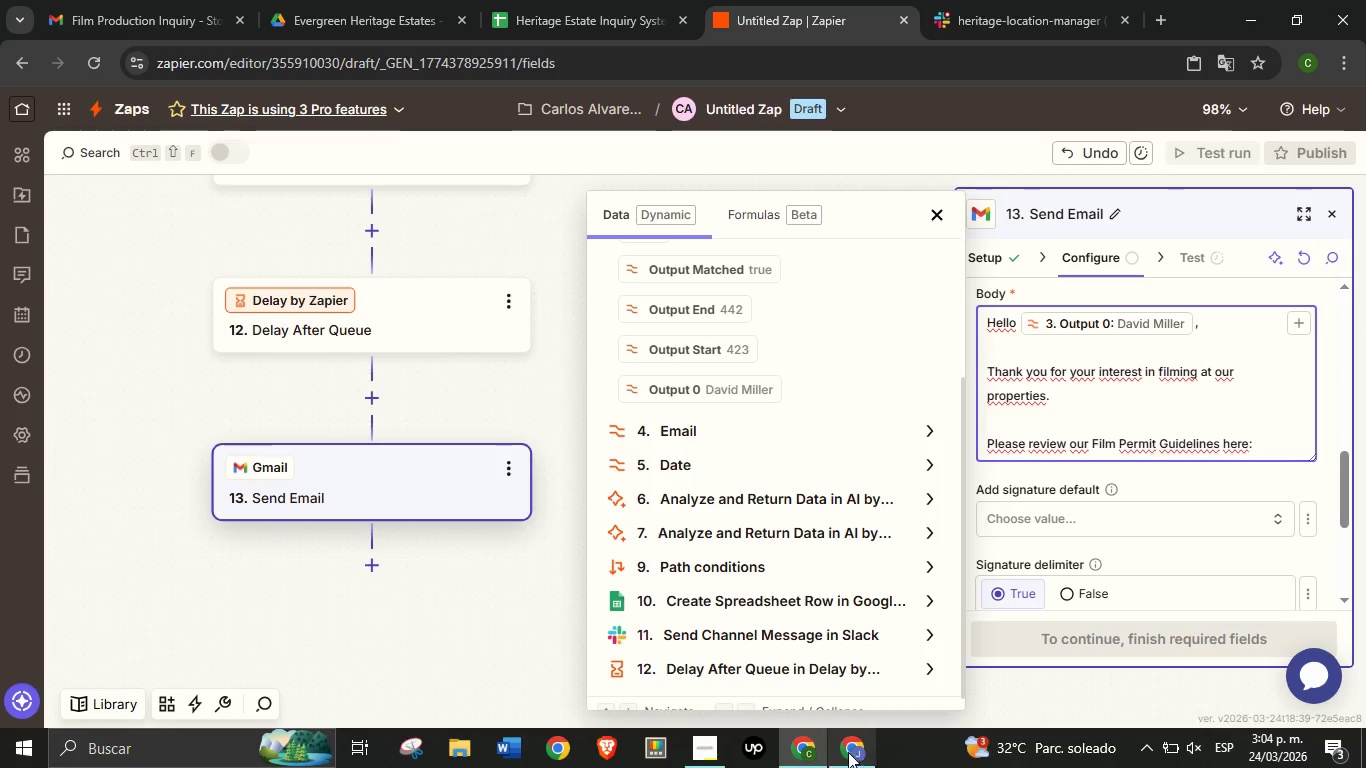 
left_click([847, 750])
 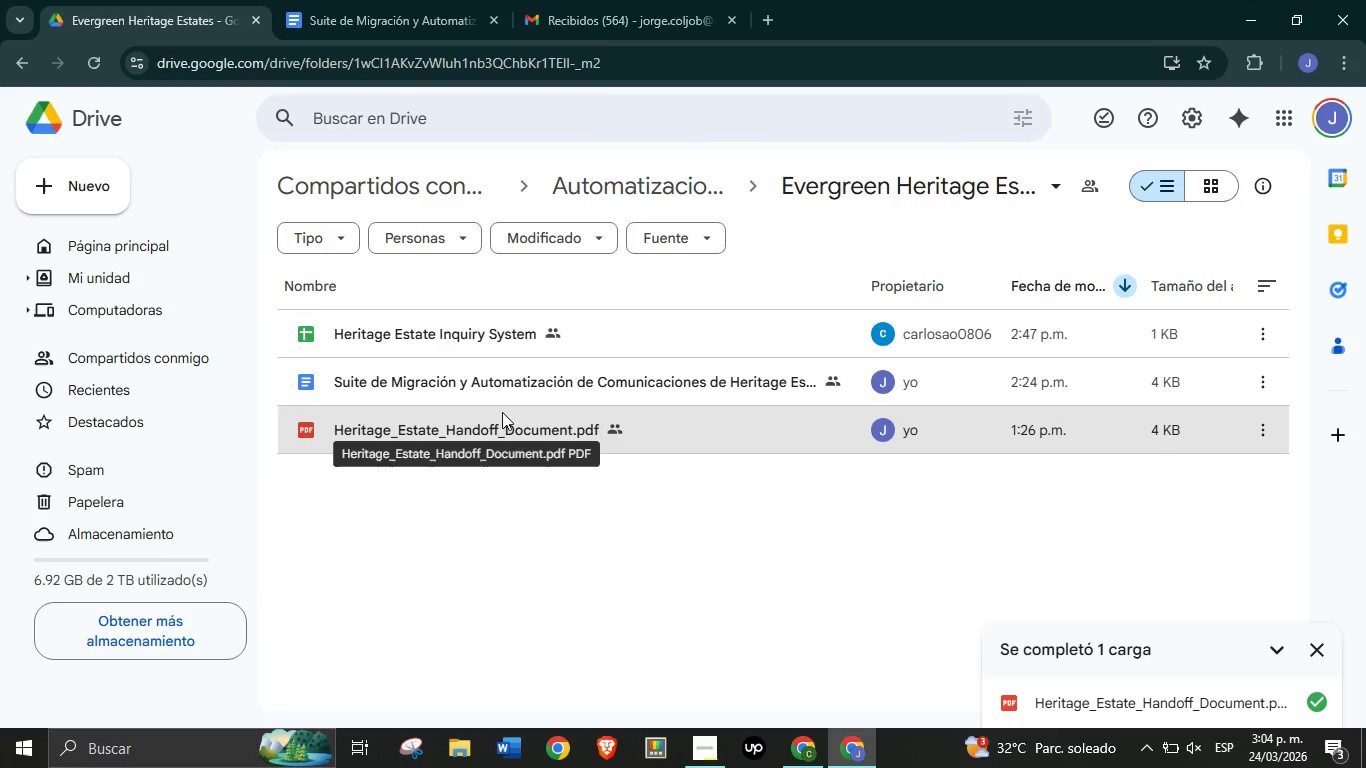 
left_click_drag(start_coordinate=[488, 427], to_coordinate=[840, 0])
 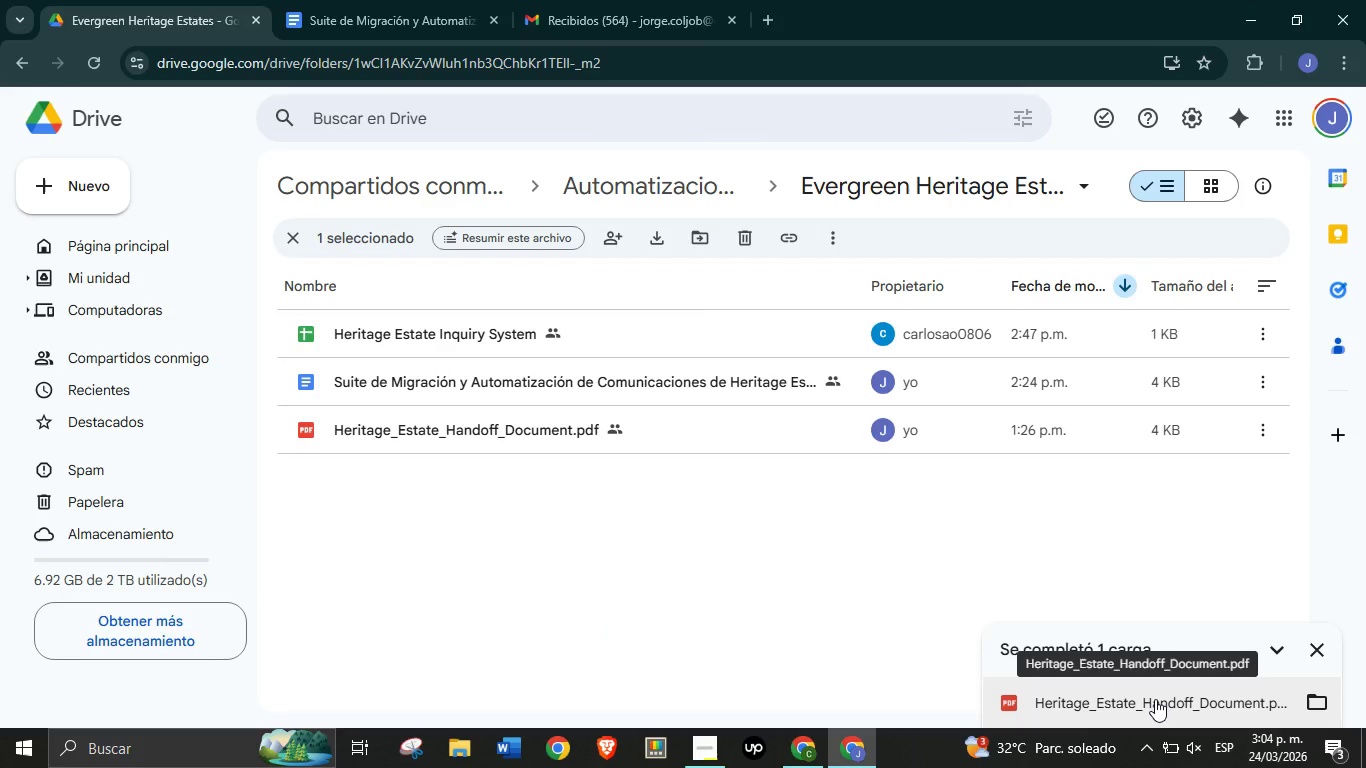 
left_click([1155, 699])
 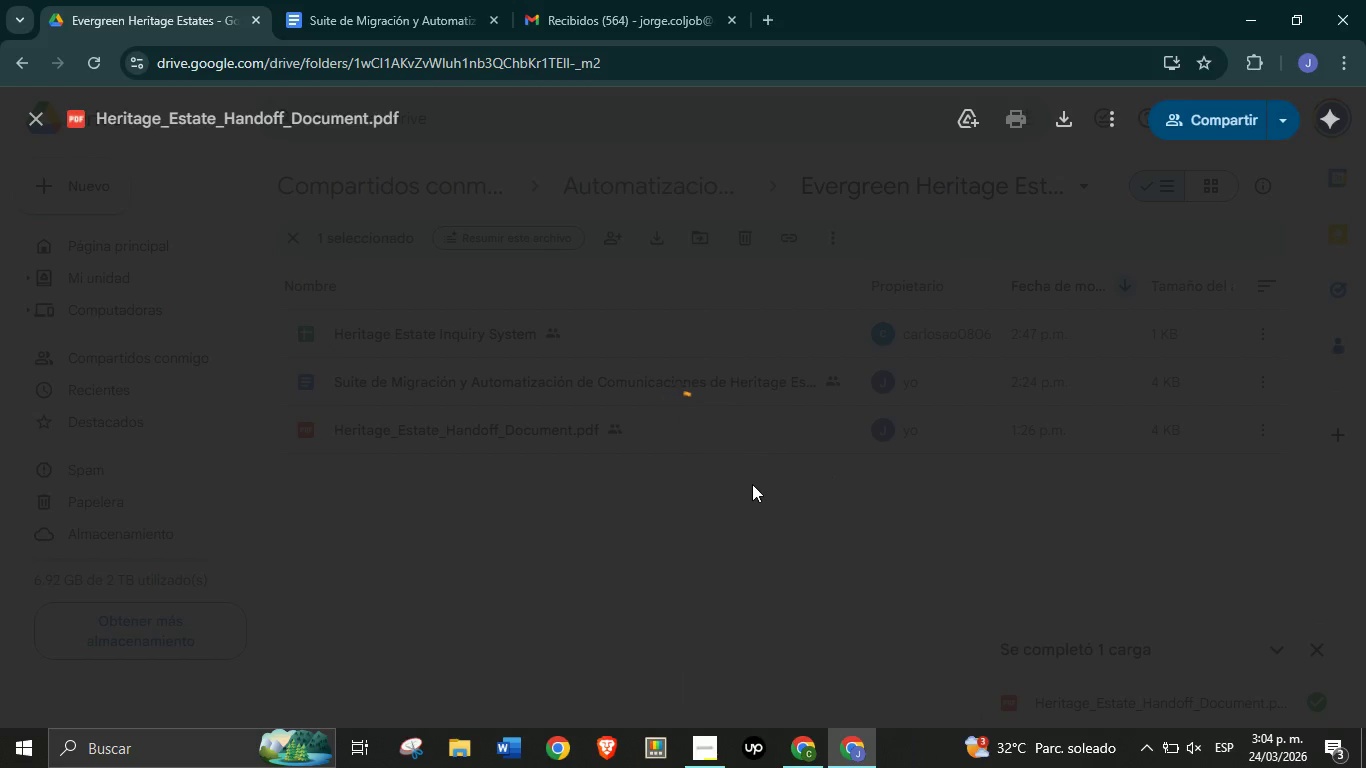 
mouse_move([601, 525])
 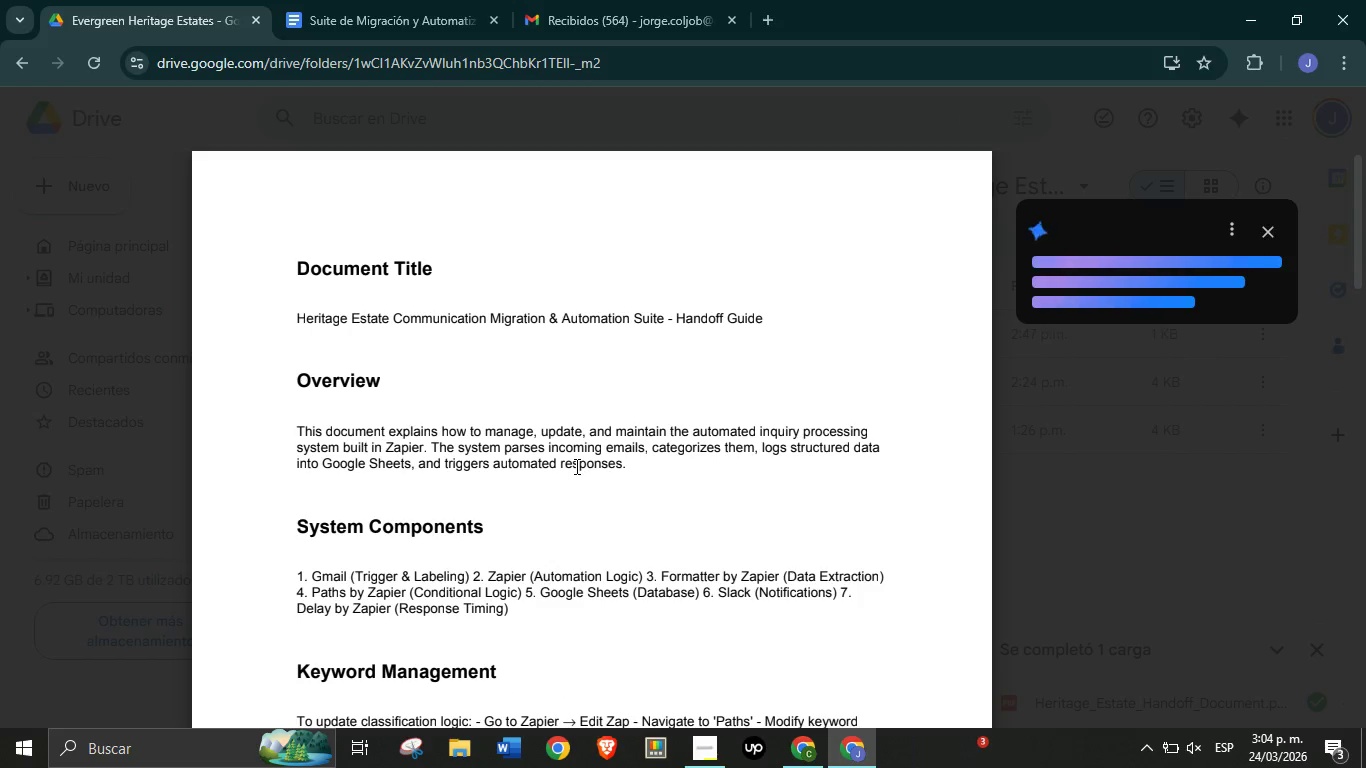 
wait(5.23)
 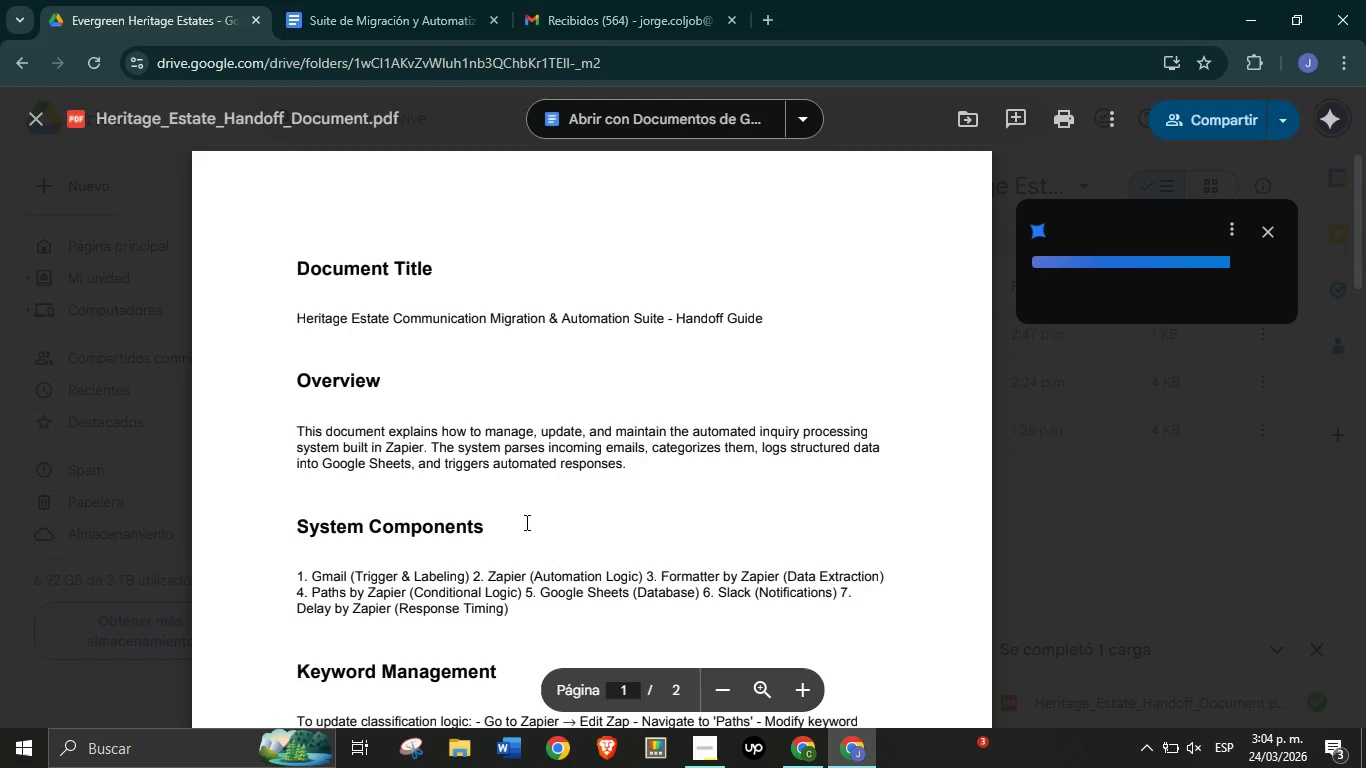 
scroll: coordinate [715, 461], scroll_direction: down, amount: 5.0
 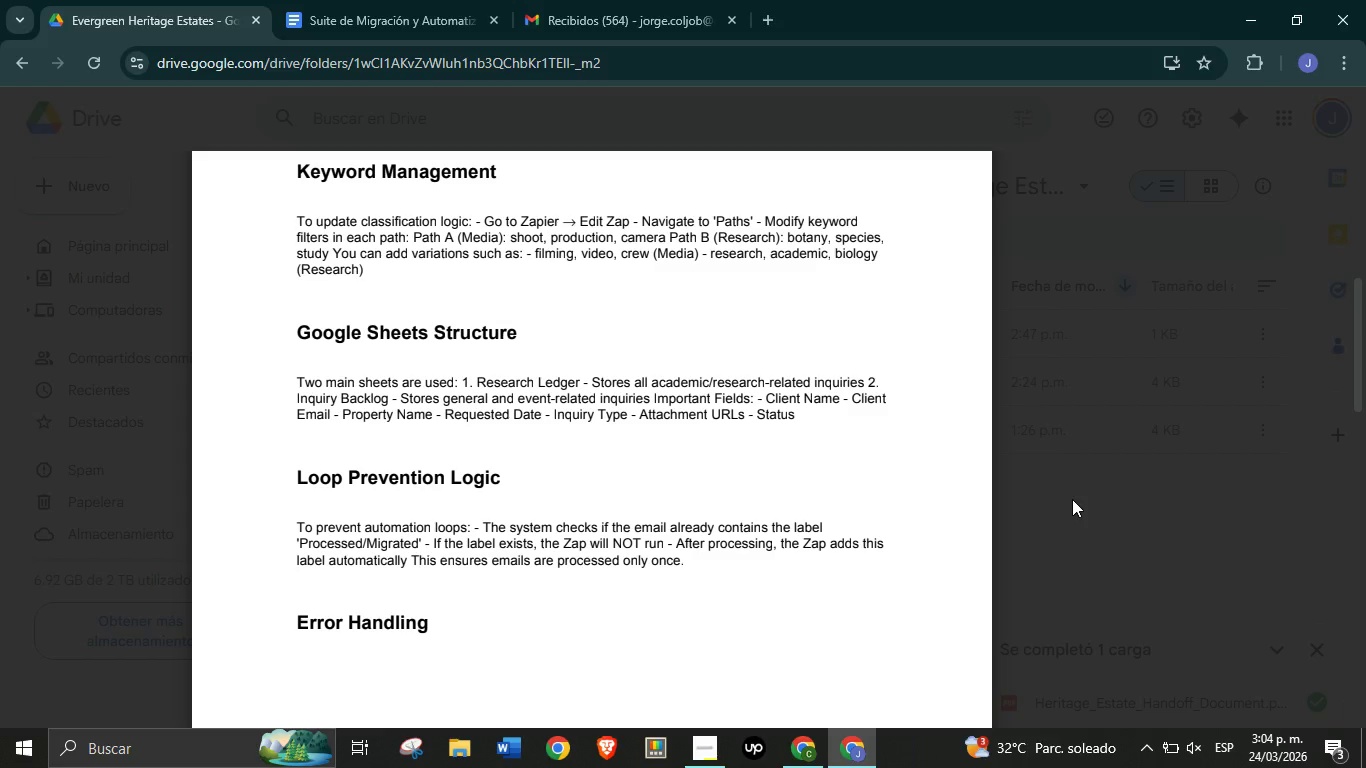 
left_click([1072, 499])
 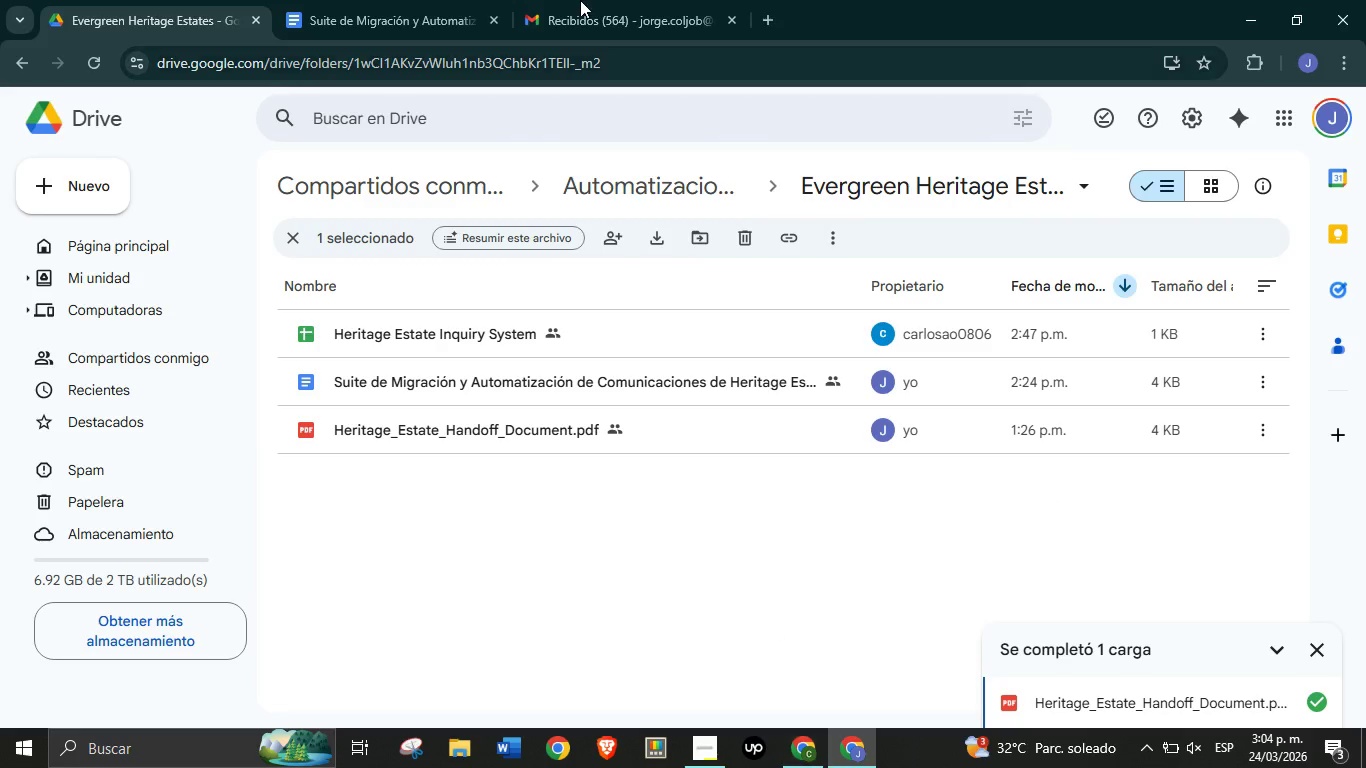 
left_click([436, 0])
 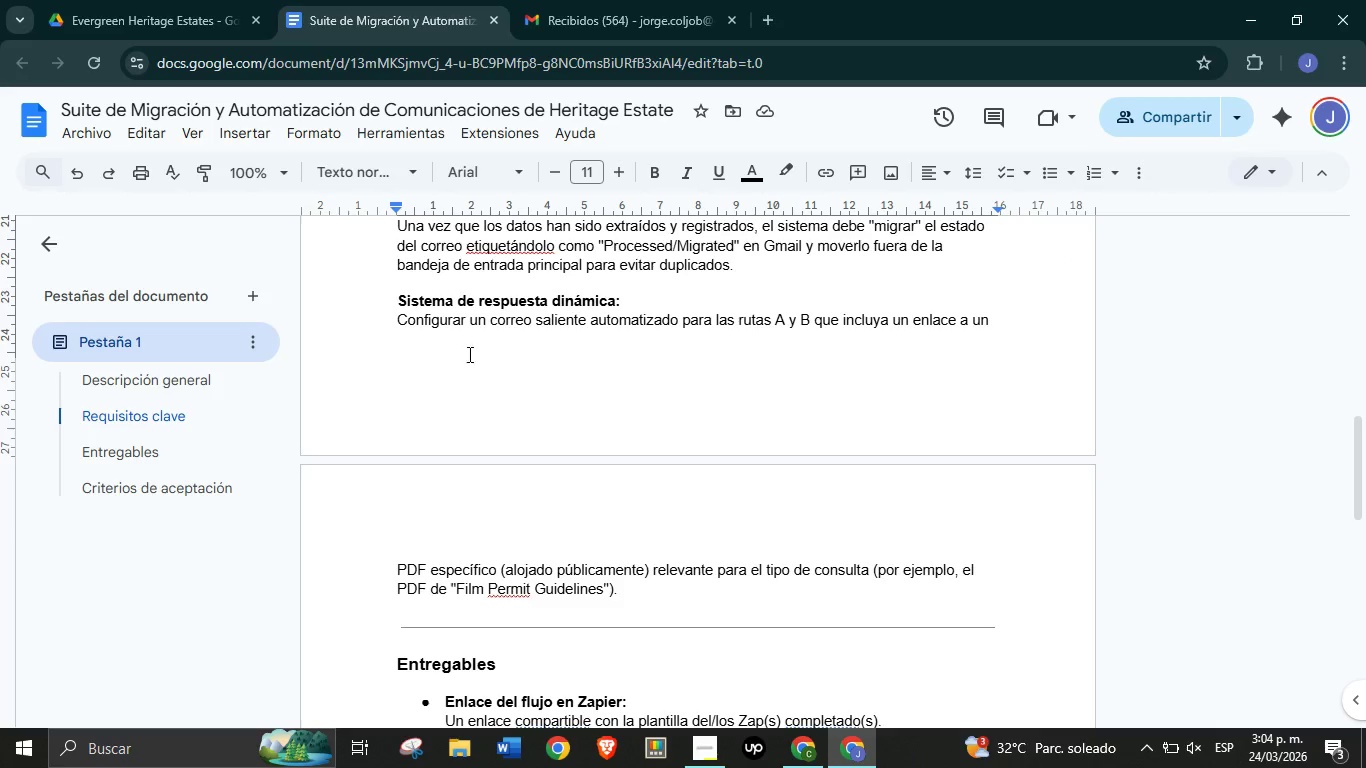 
left_click_drag(start_coordinate=[402, 323], to_coordinate=[628, 585])
 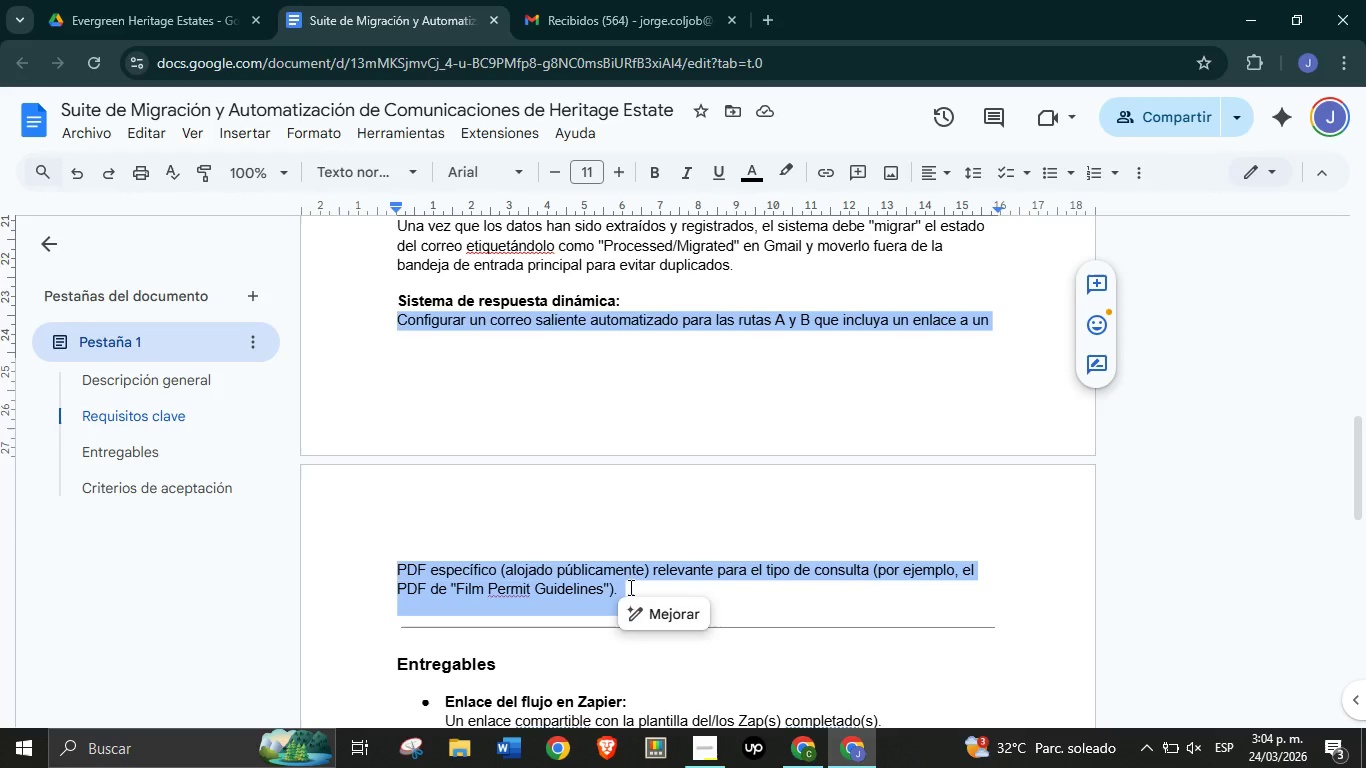 
key(Control+C)
 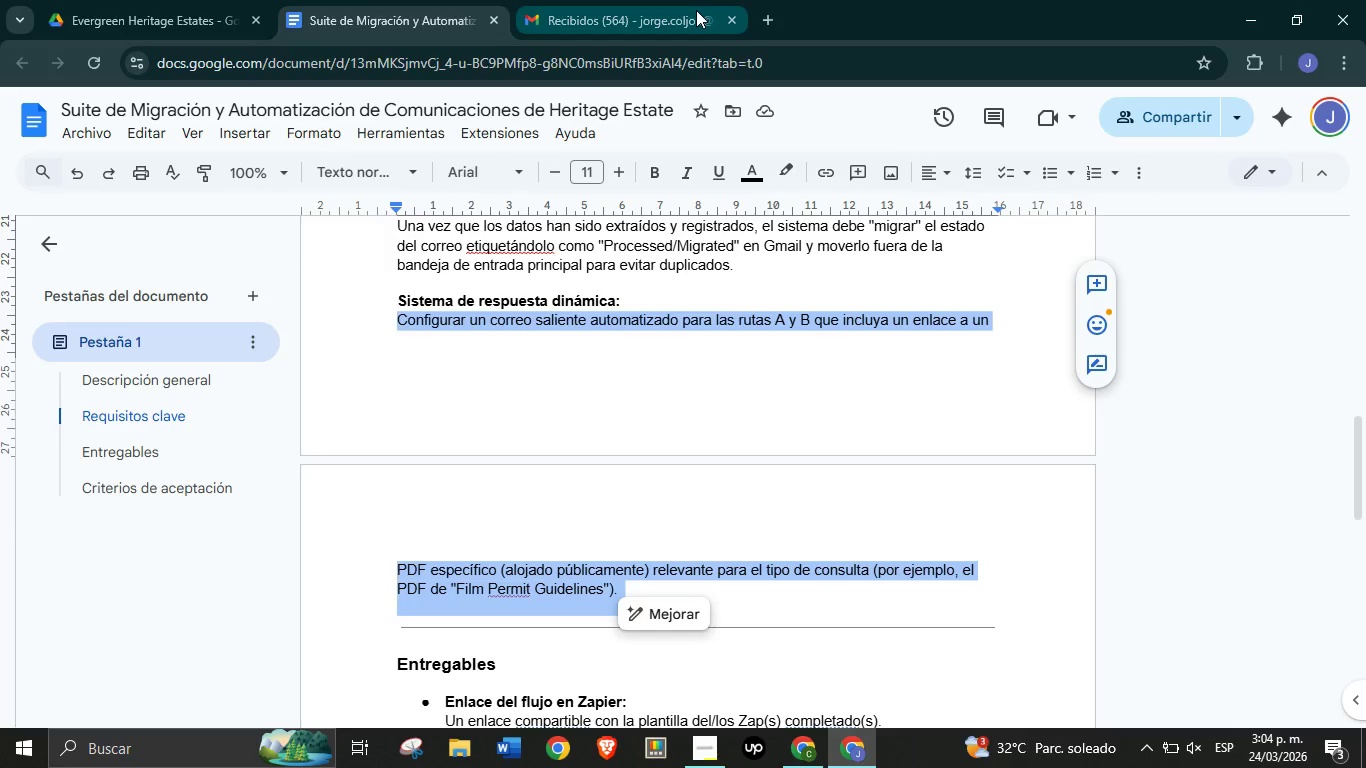 
left_click([696, 10])
 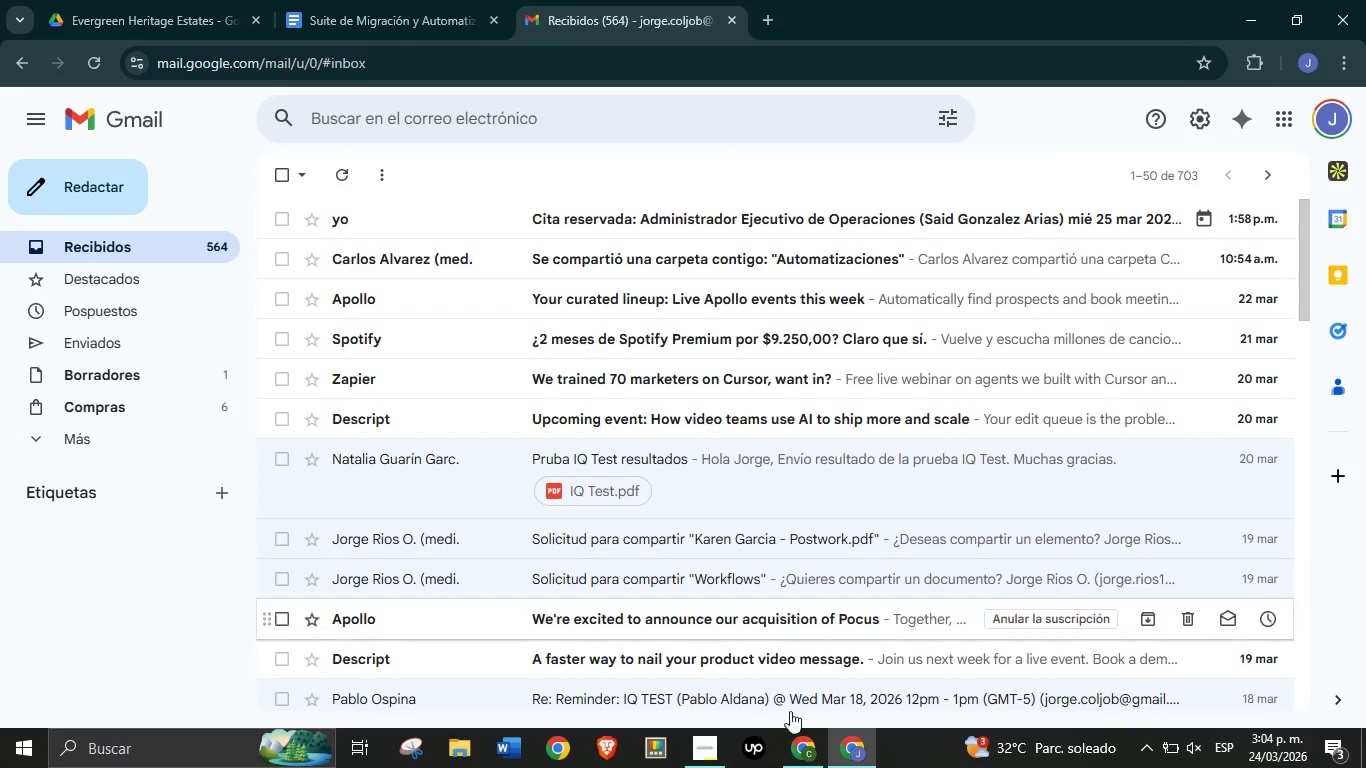 
left_click([796, 753])
 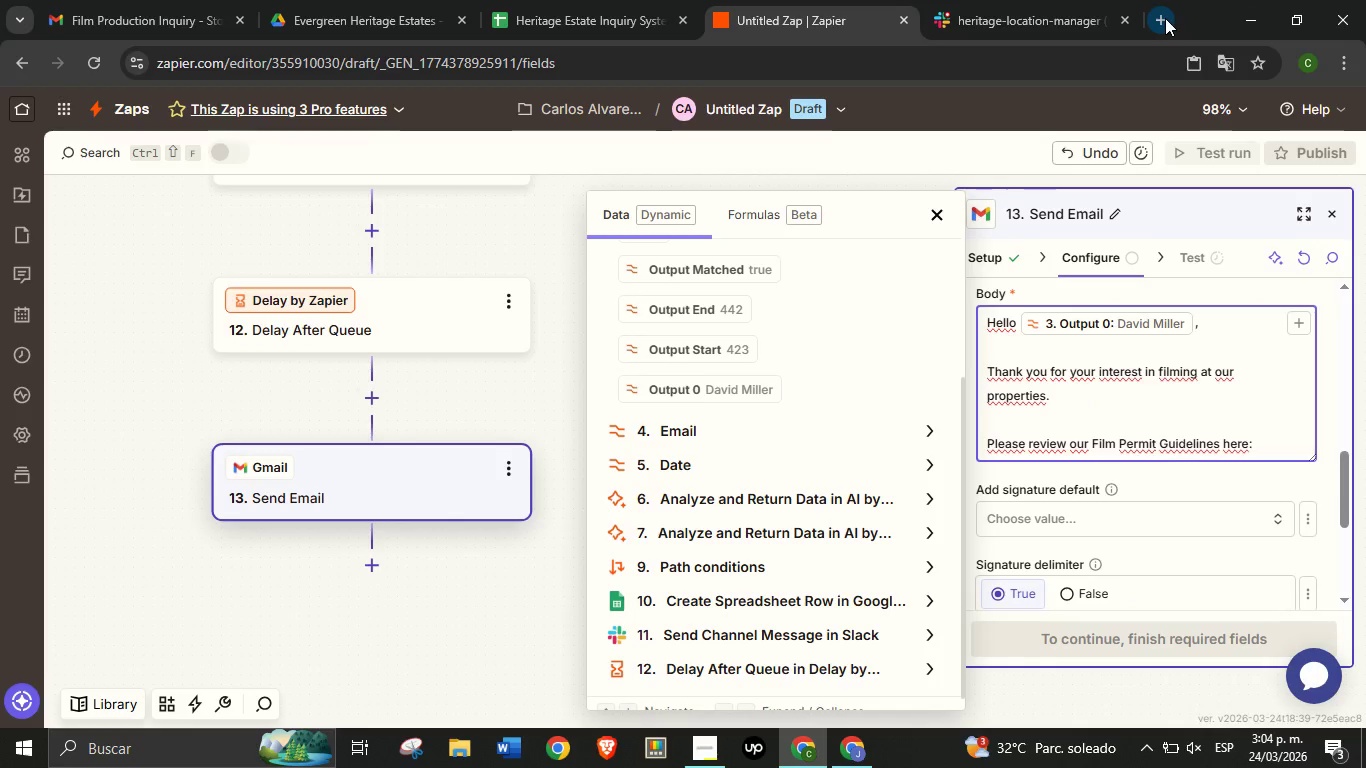 
left_click([1165, 18])
 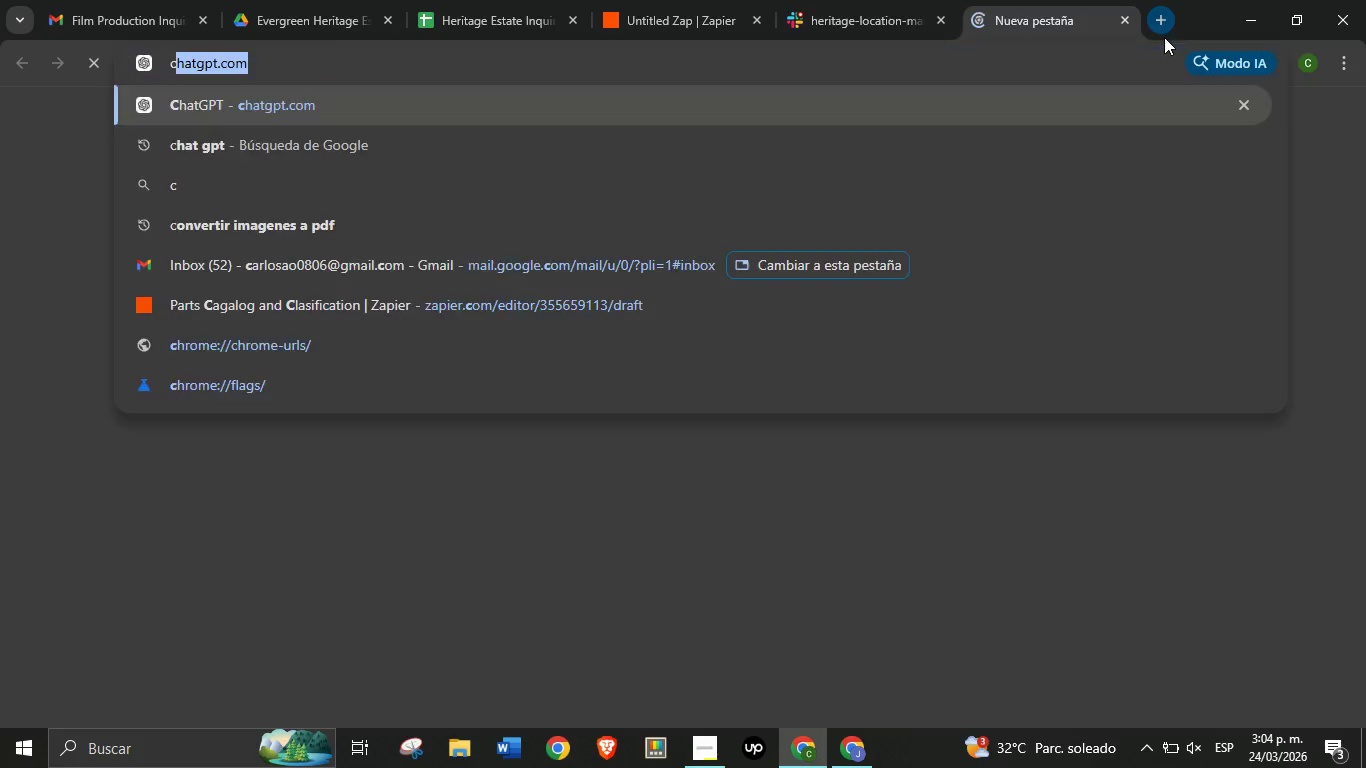 
type(ch)
 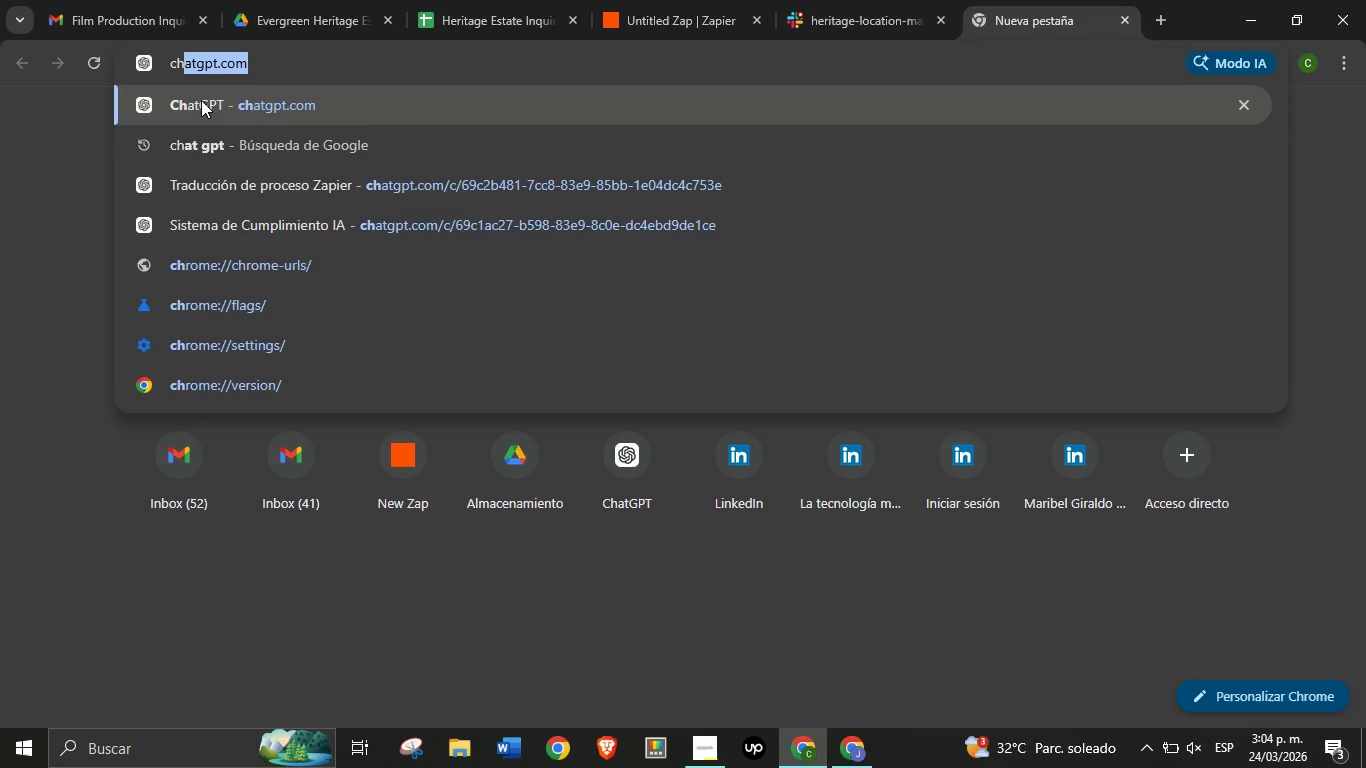 
left_click([201, 100])
 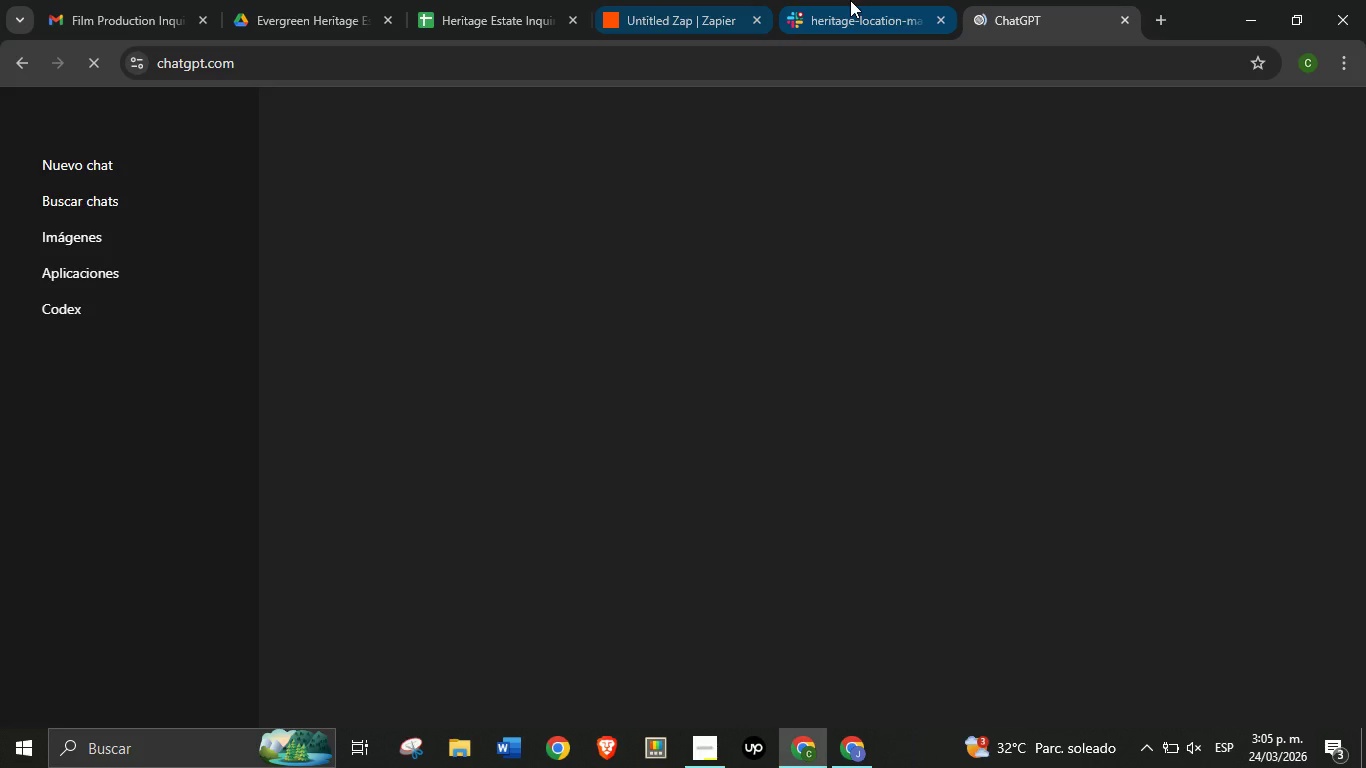 
left_click([852, 0])
 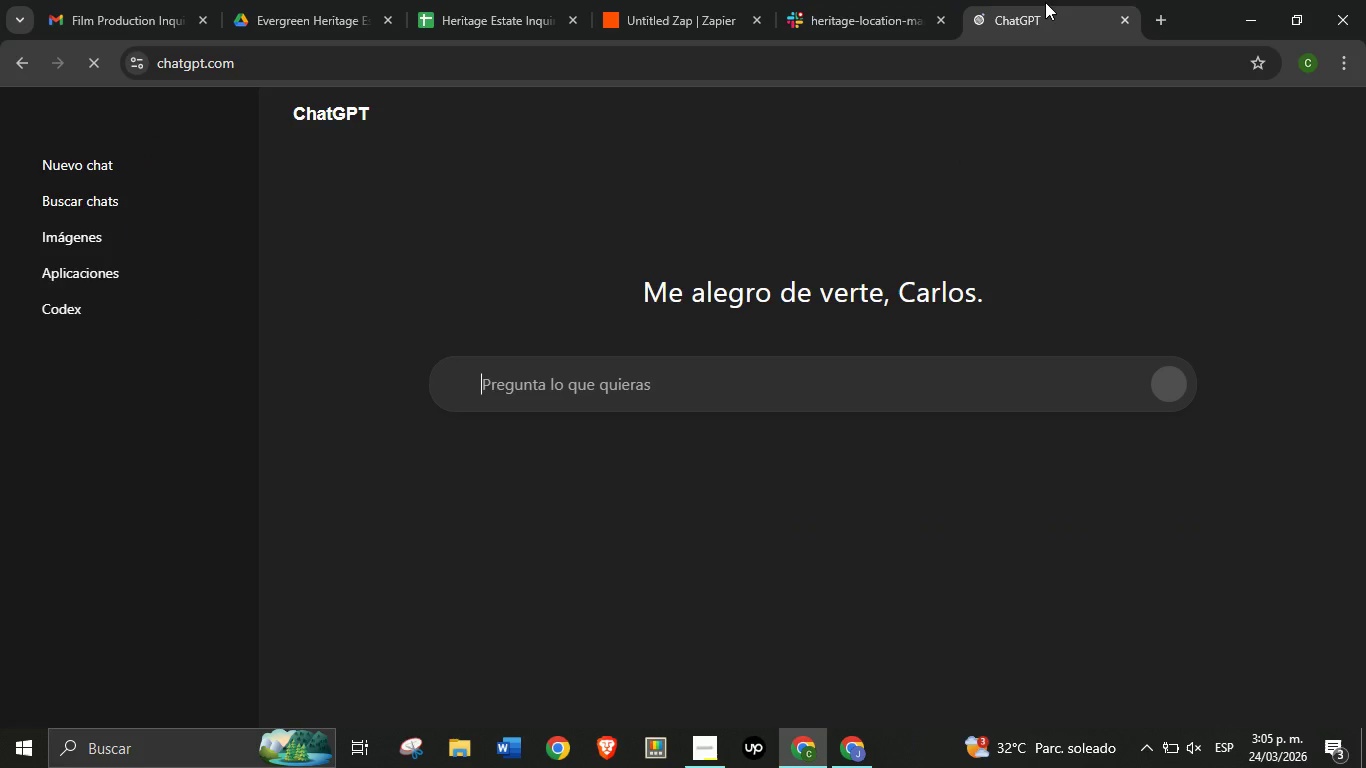 
left_click([1045, 2])
 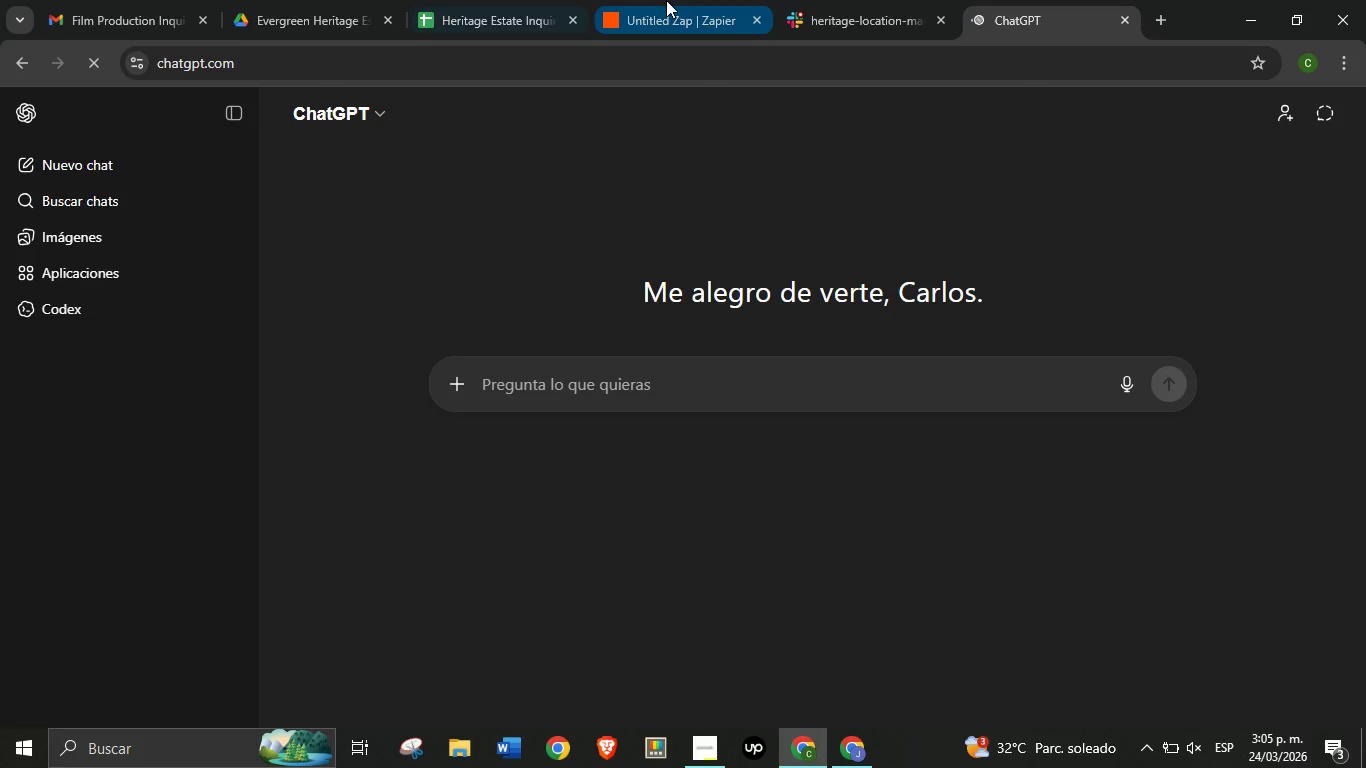 
left_click([676, 0])
 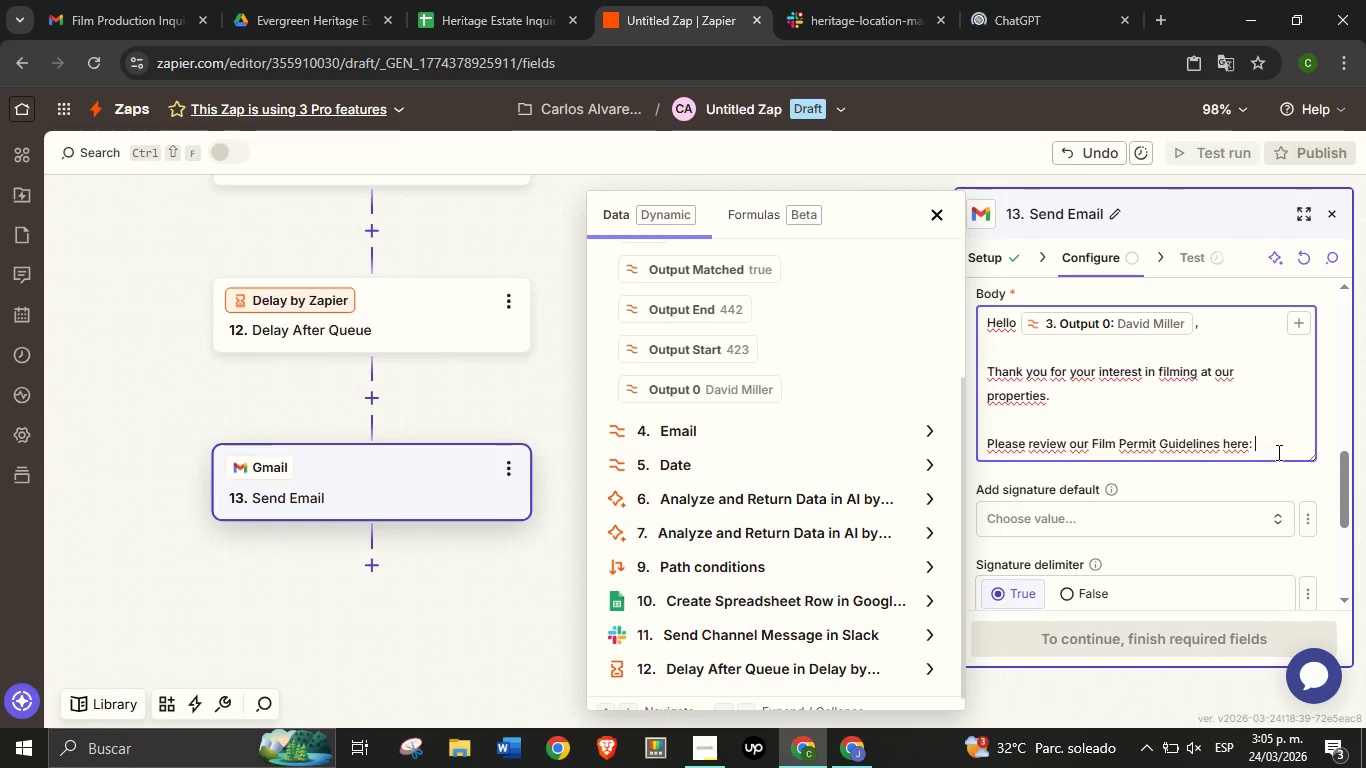 
left_click([1275, 449])
 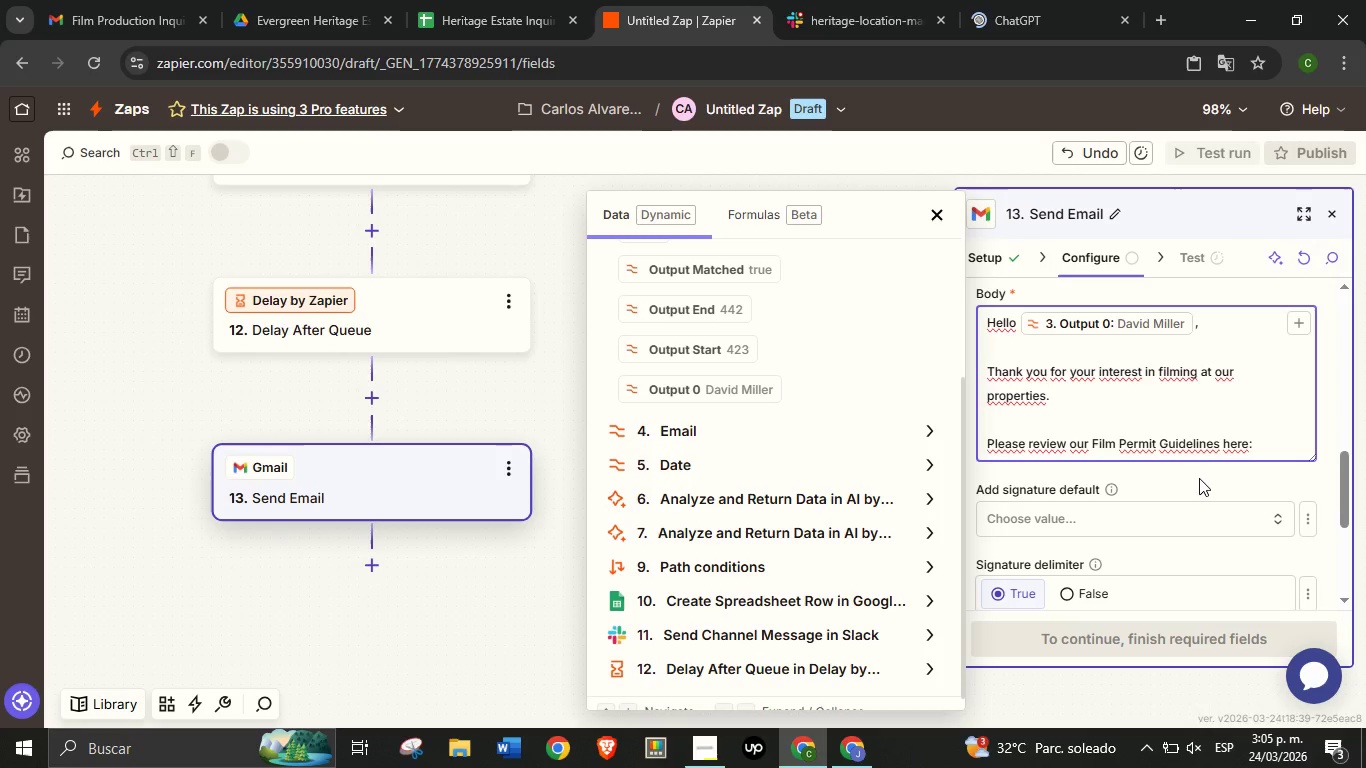 
wait(11.33)
 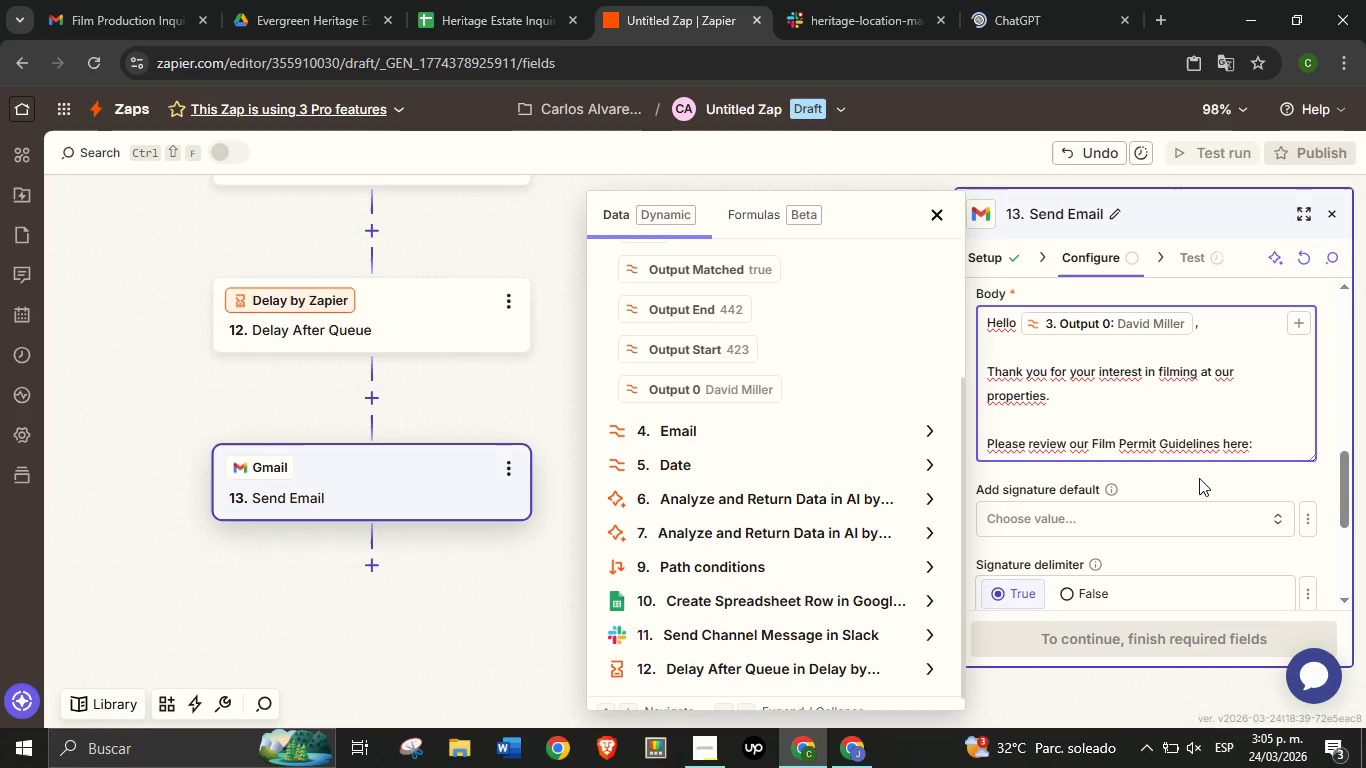 
left_click([1074, 0])
 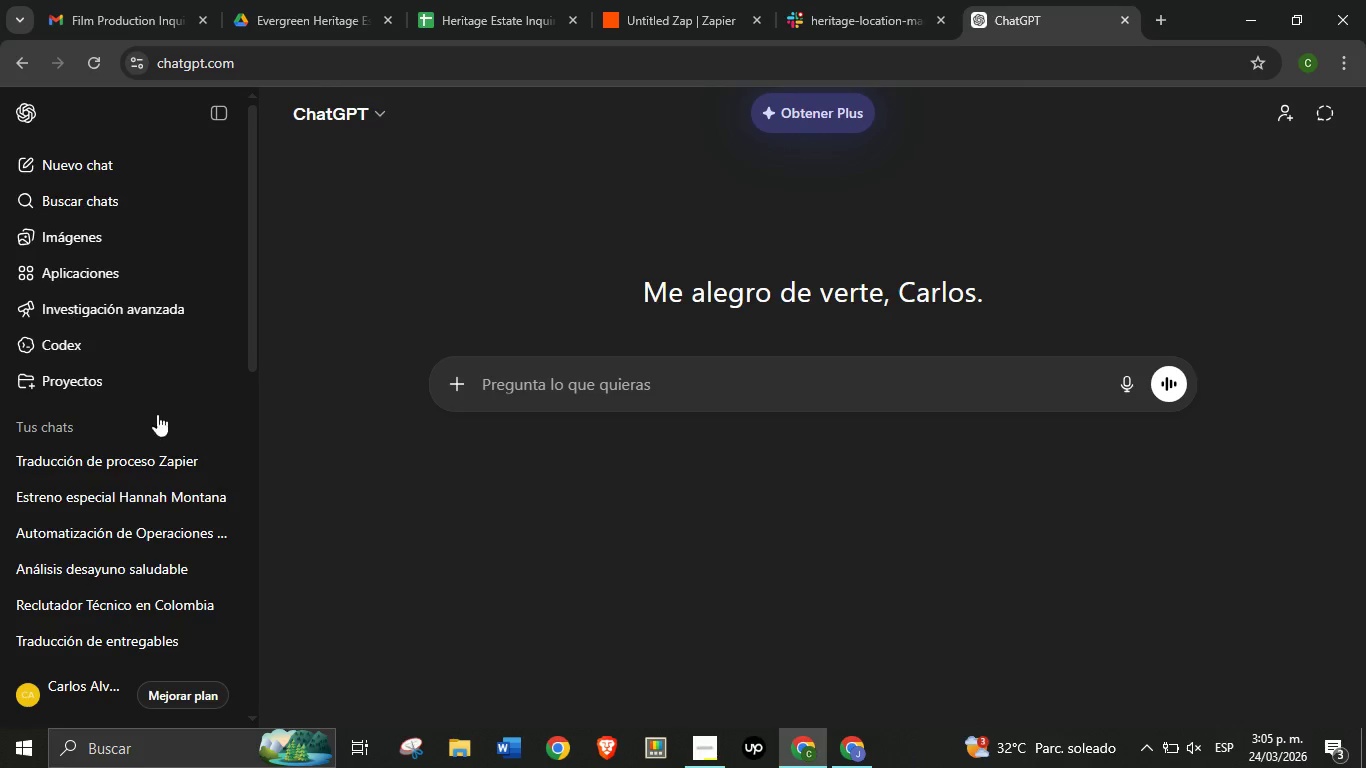 
wait(6.38)
 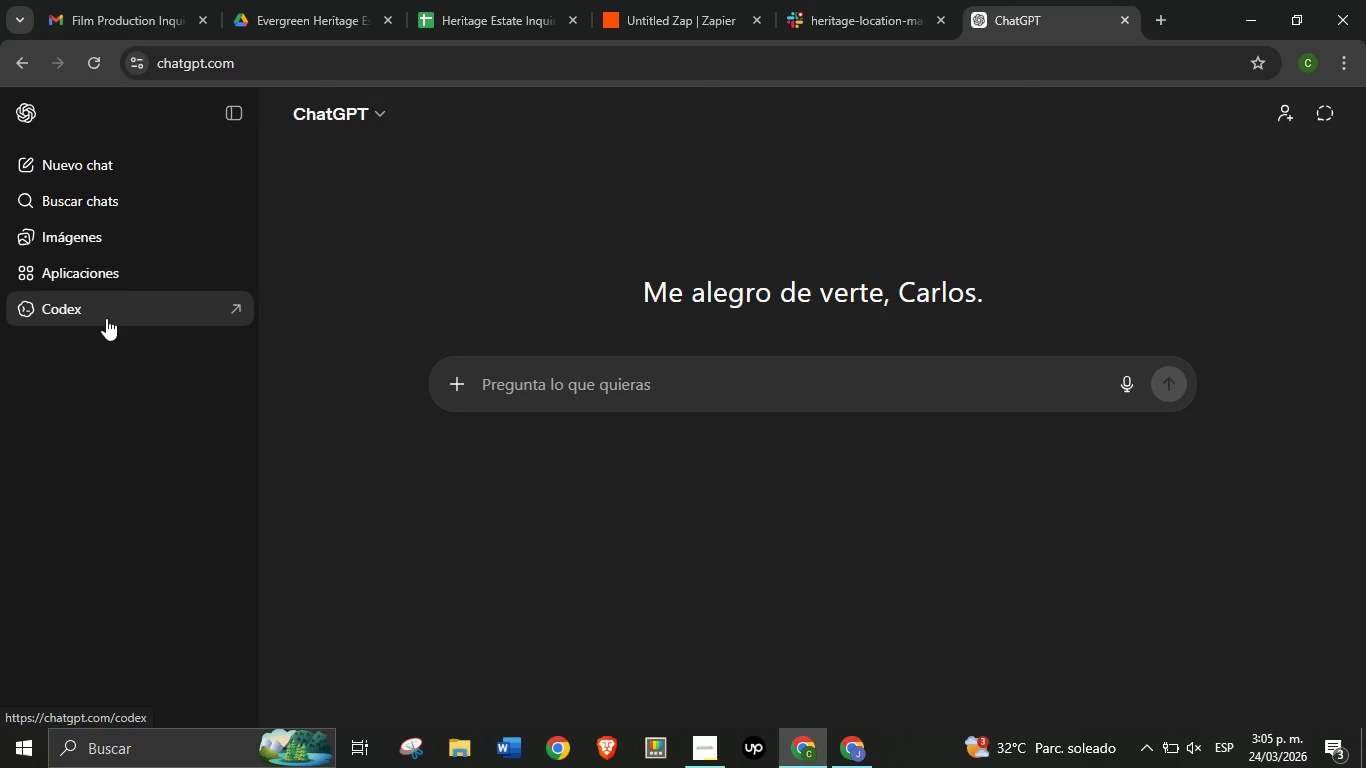 
left_click([125, 460])
 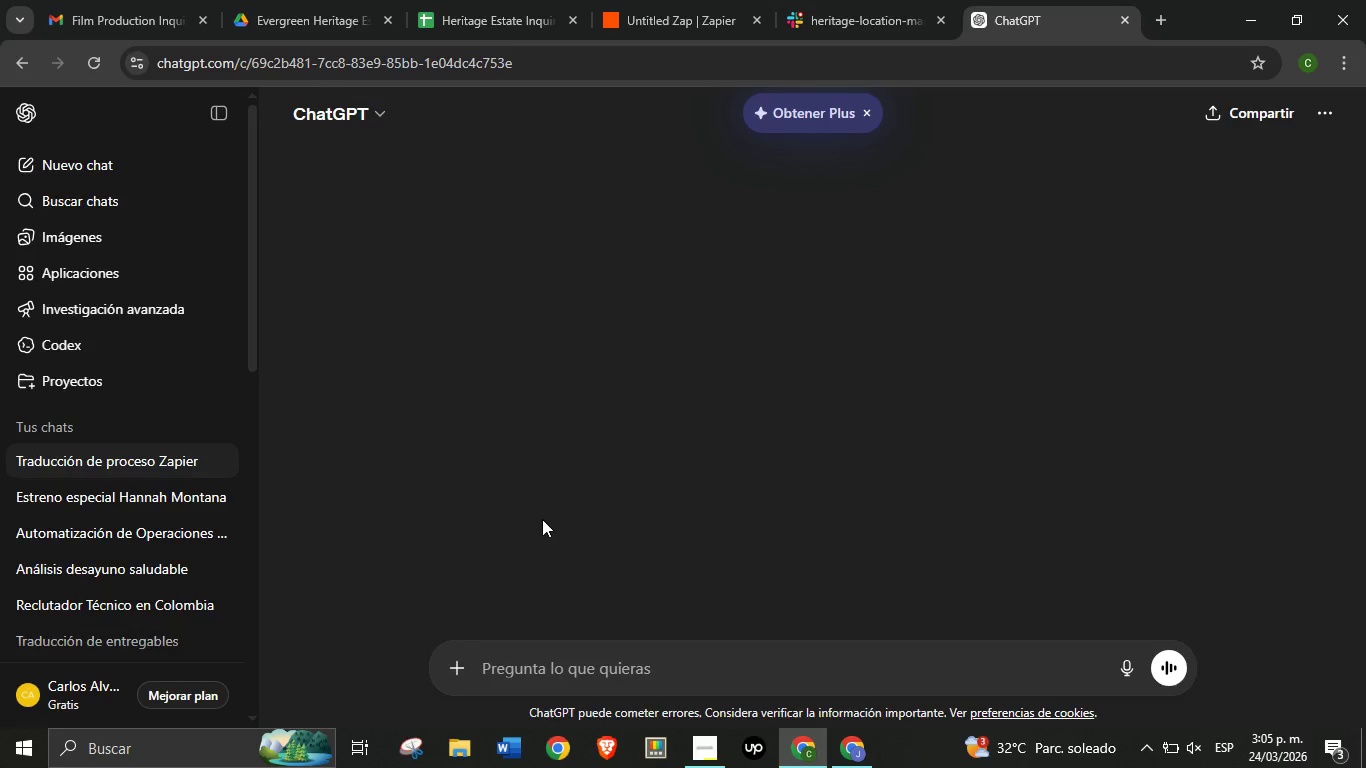 
type(dame los tres pdfs breves de los tres paths )
 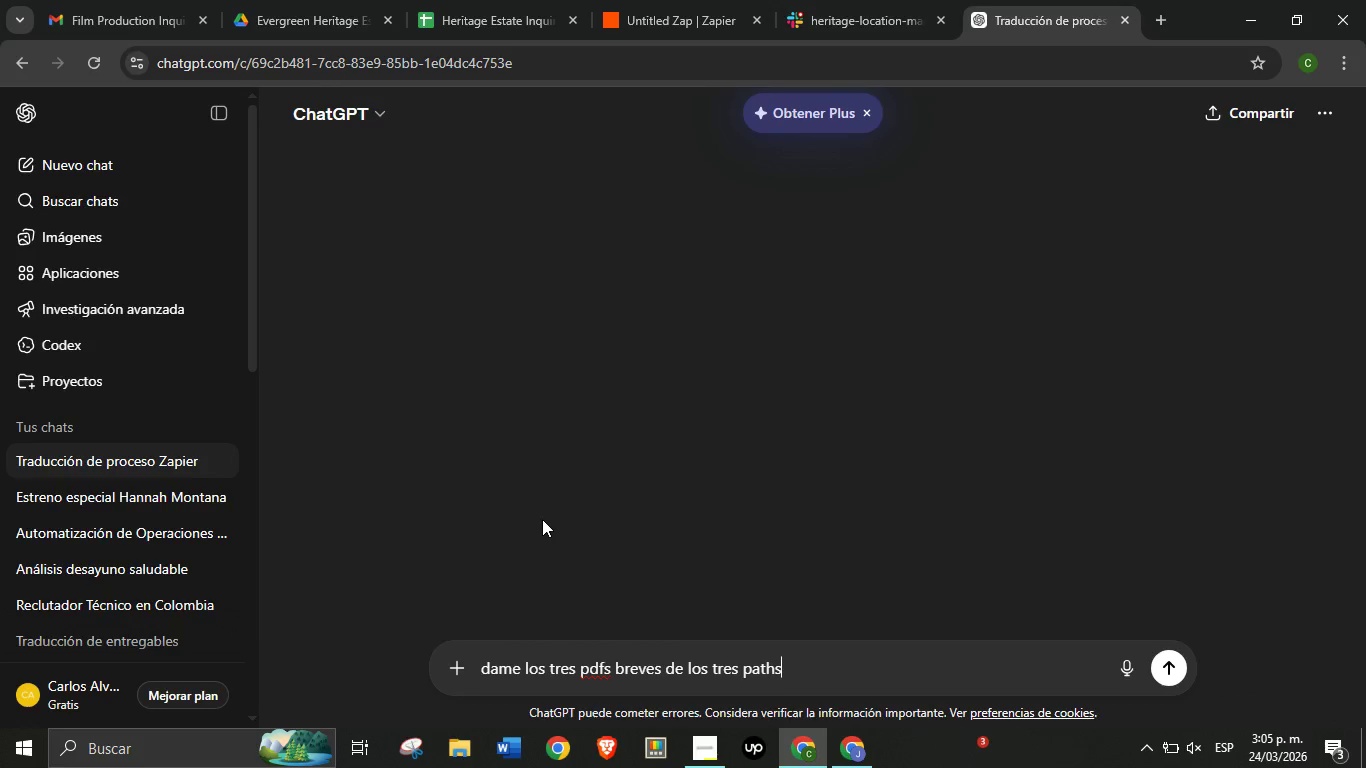 
key(Shift+8)
 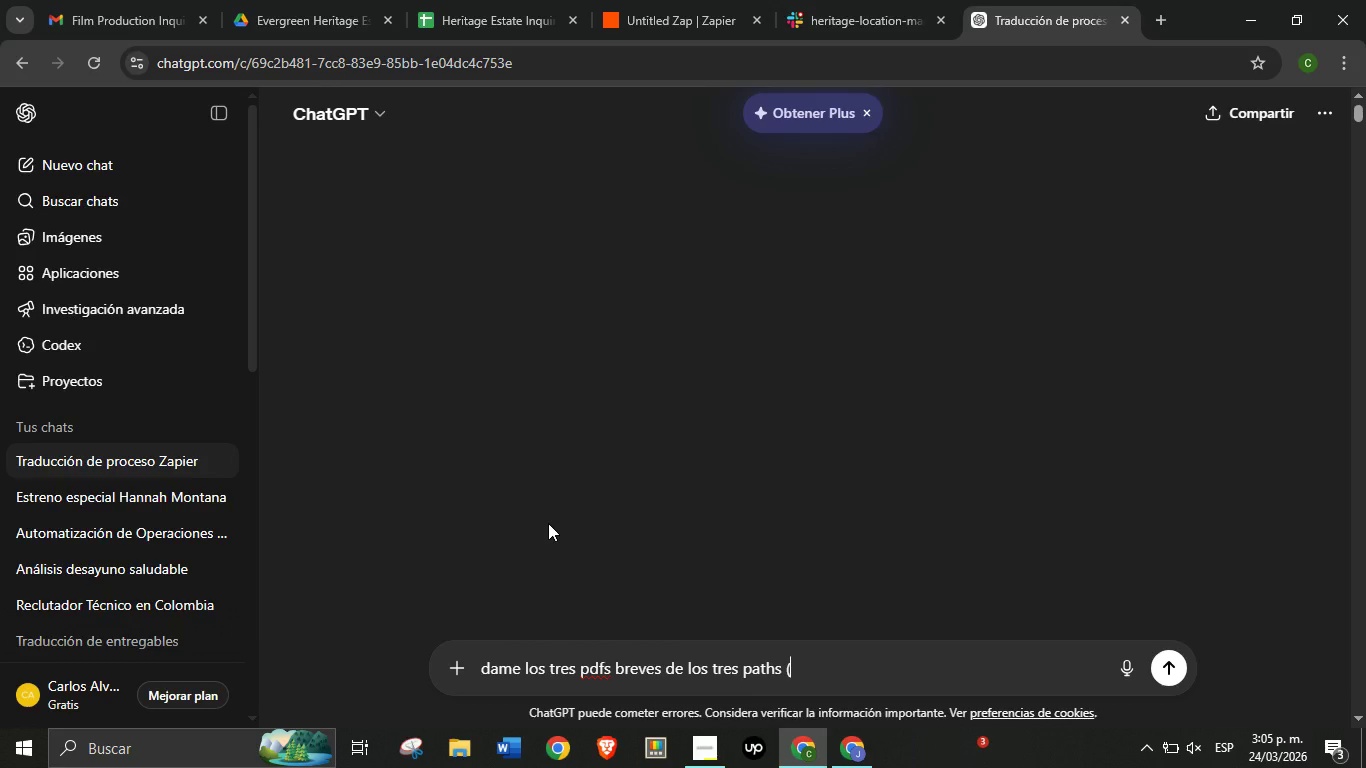 
key(Control+V)
 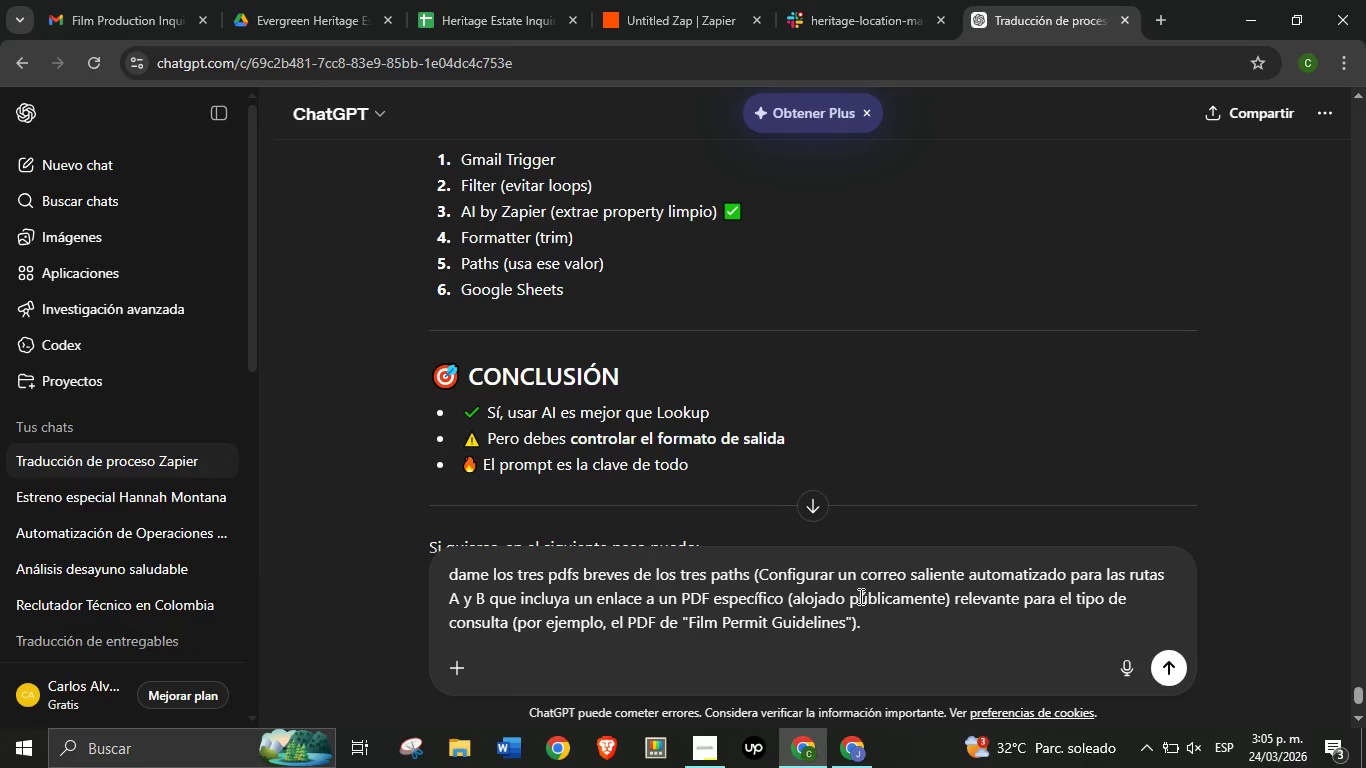 
wait(6.74)
 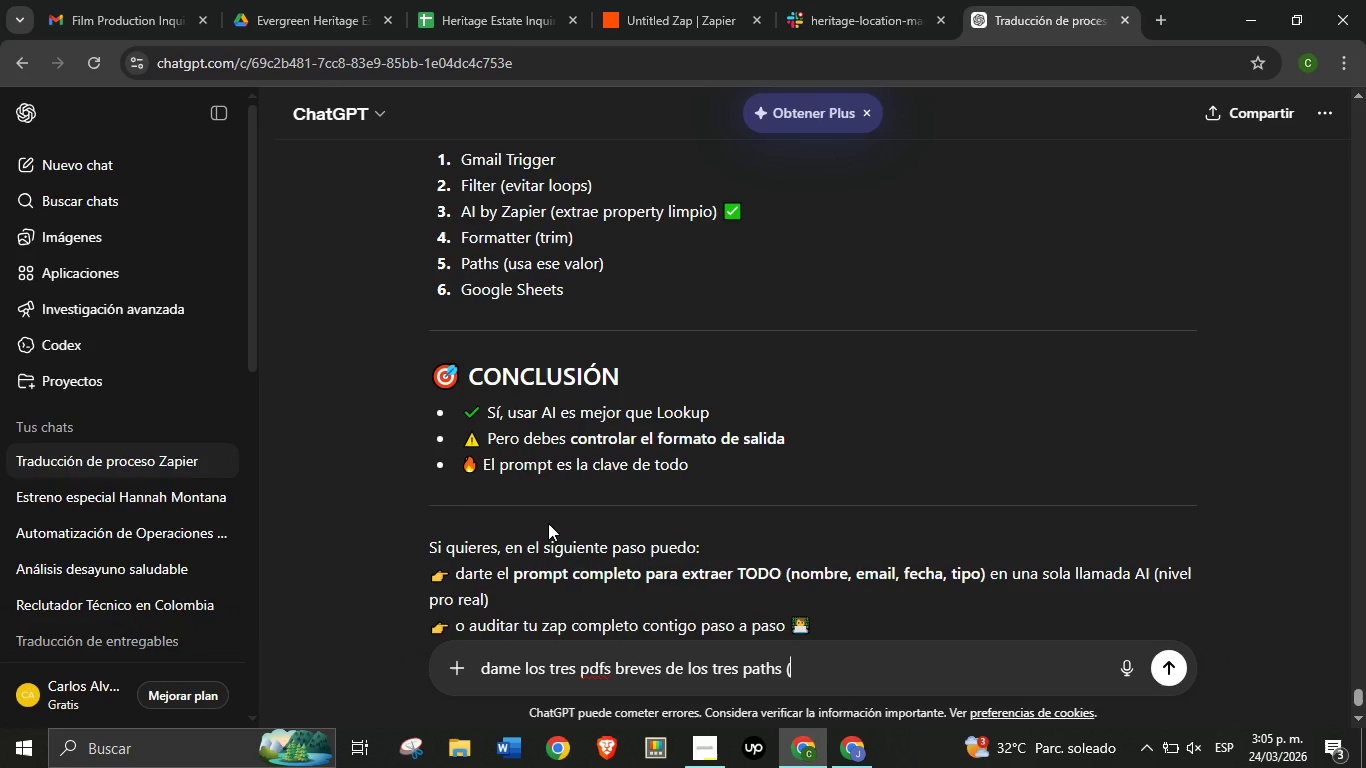 
left_click([881, 621])
 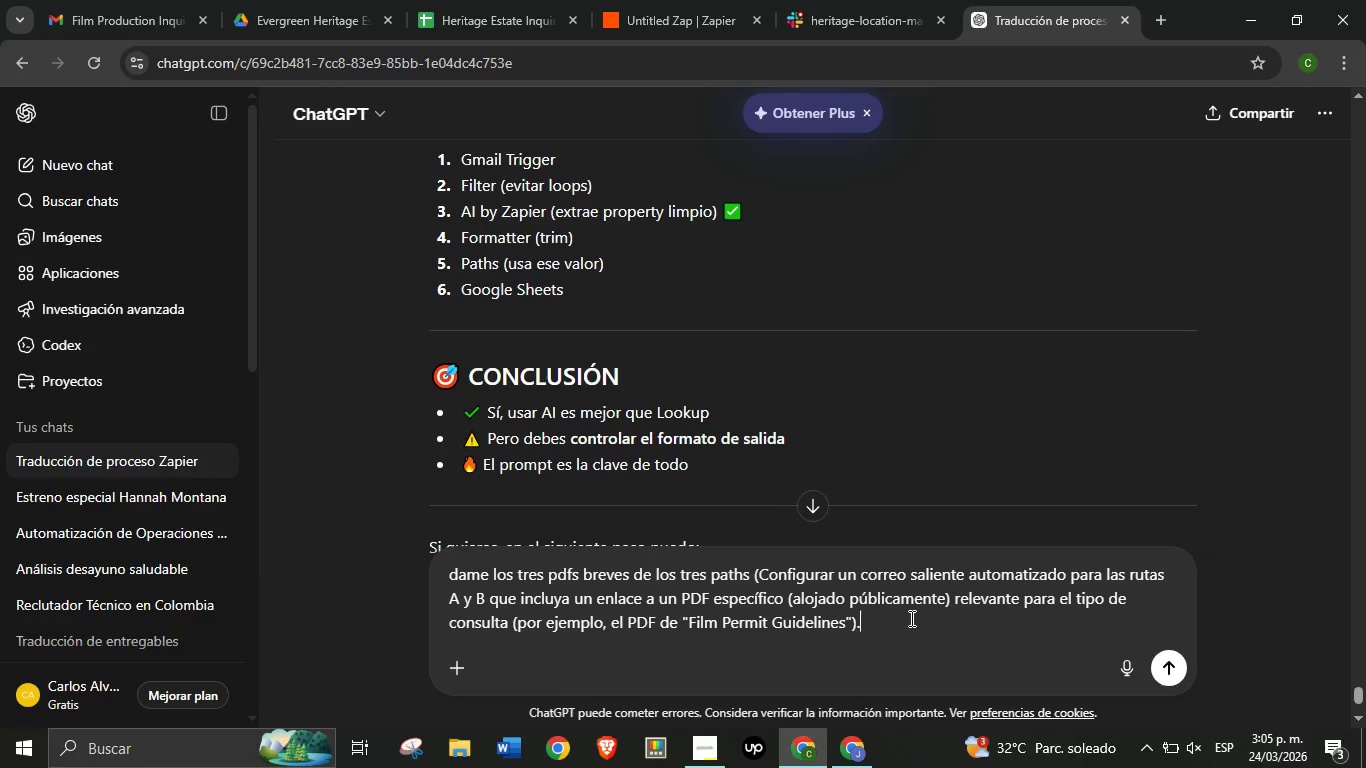 
wait(7.34)
 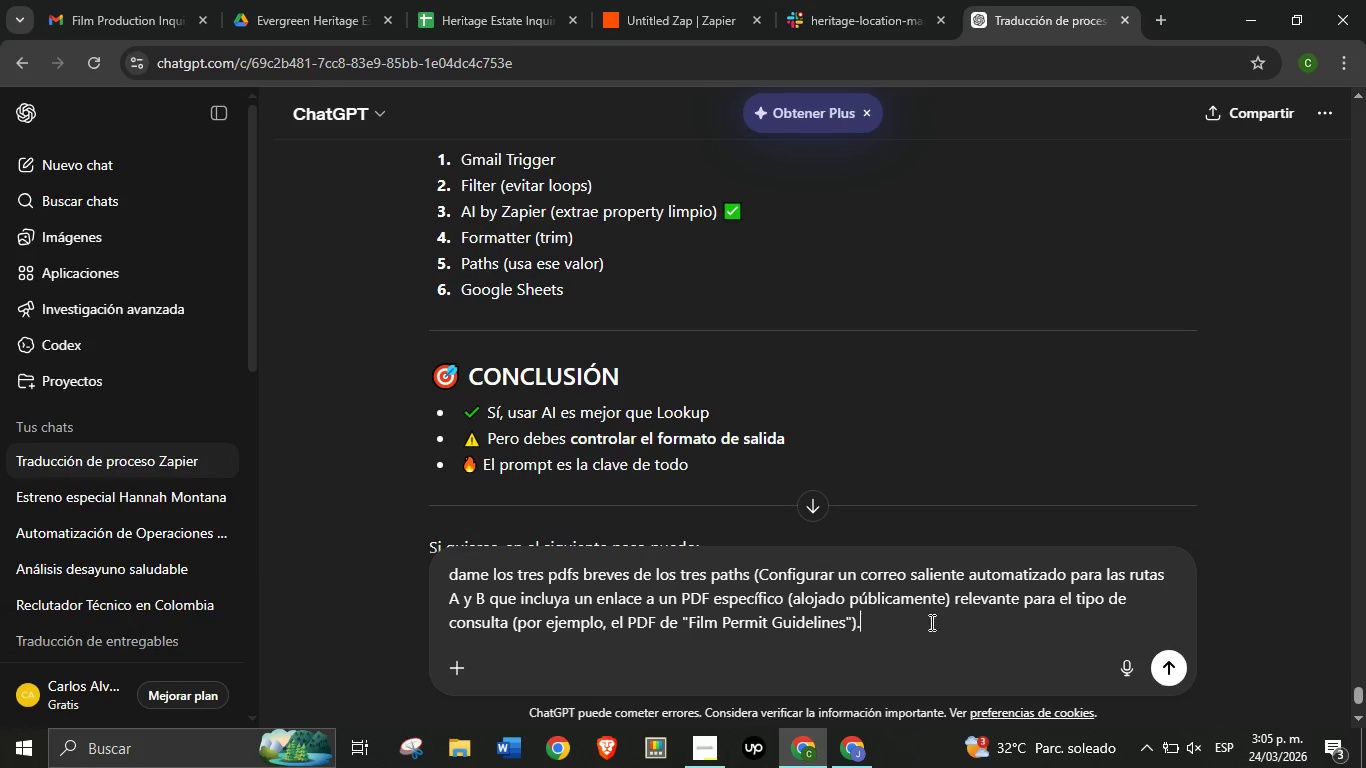 
key(Shift+9)
 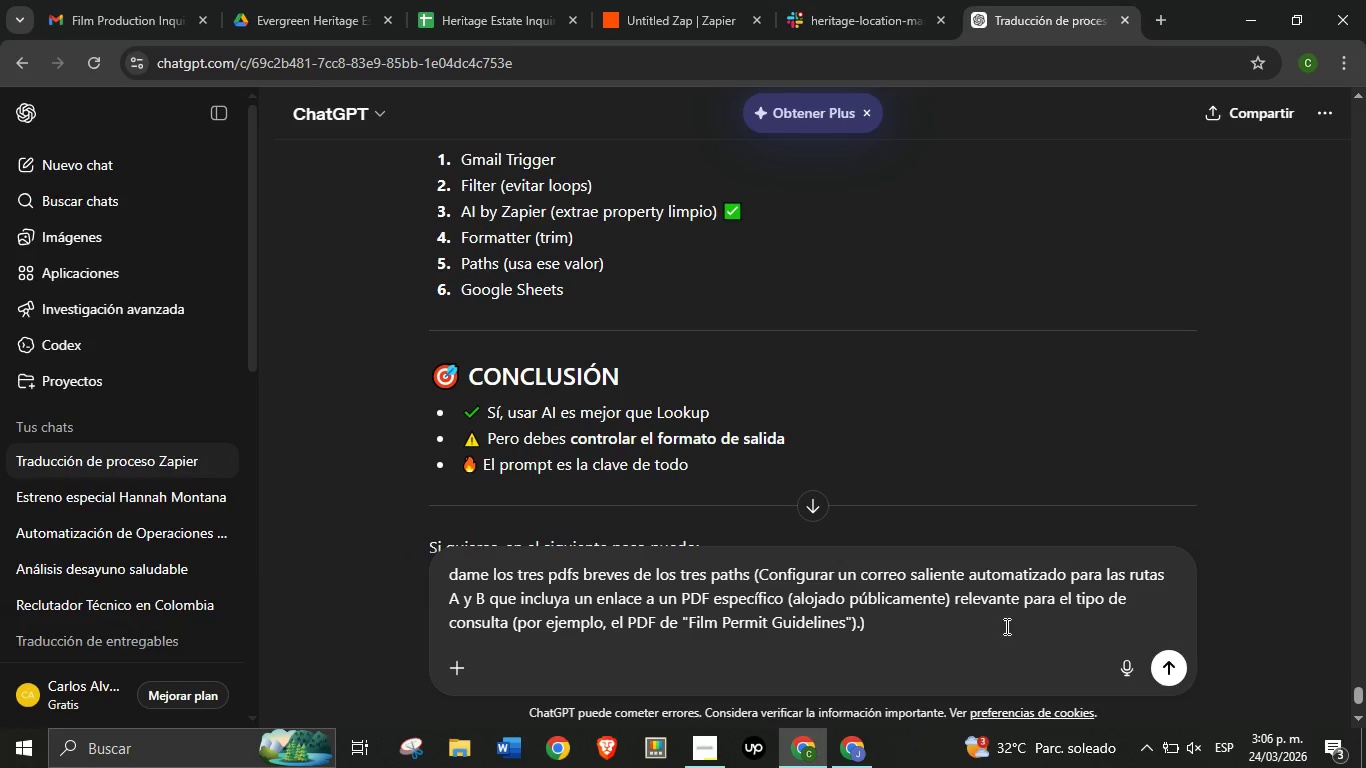 
wait(9.64)
 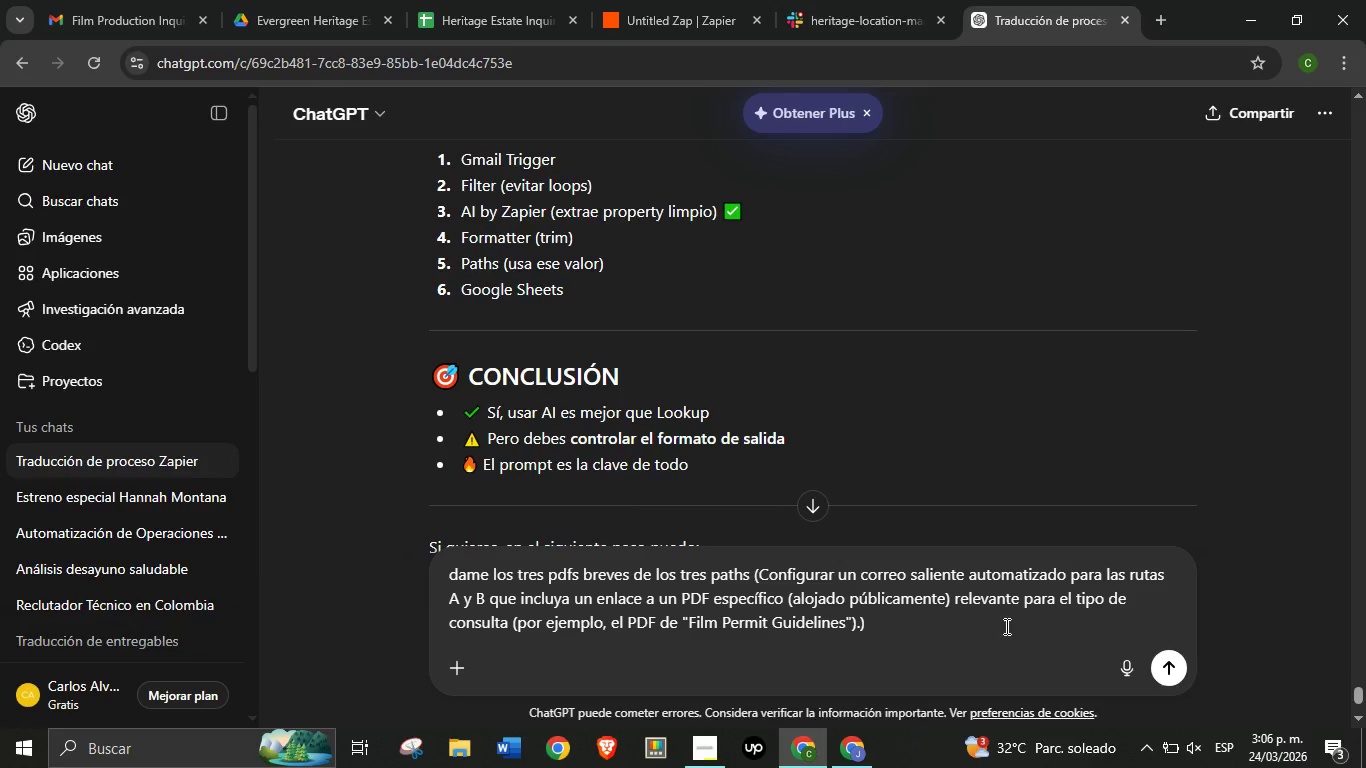 
left_click([1181, 667])
 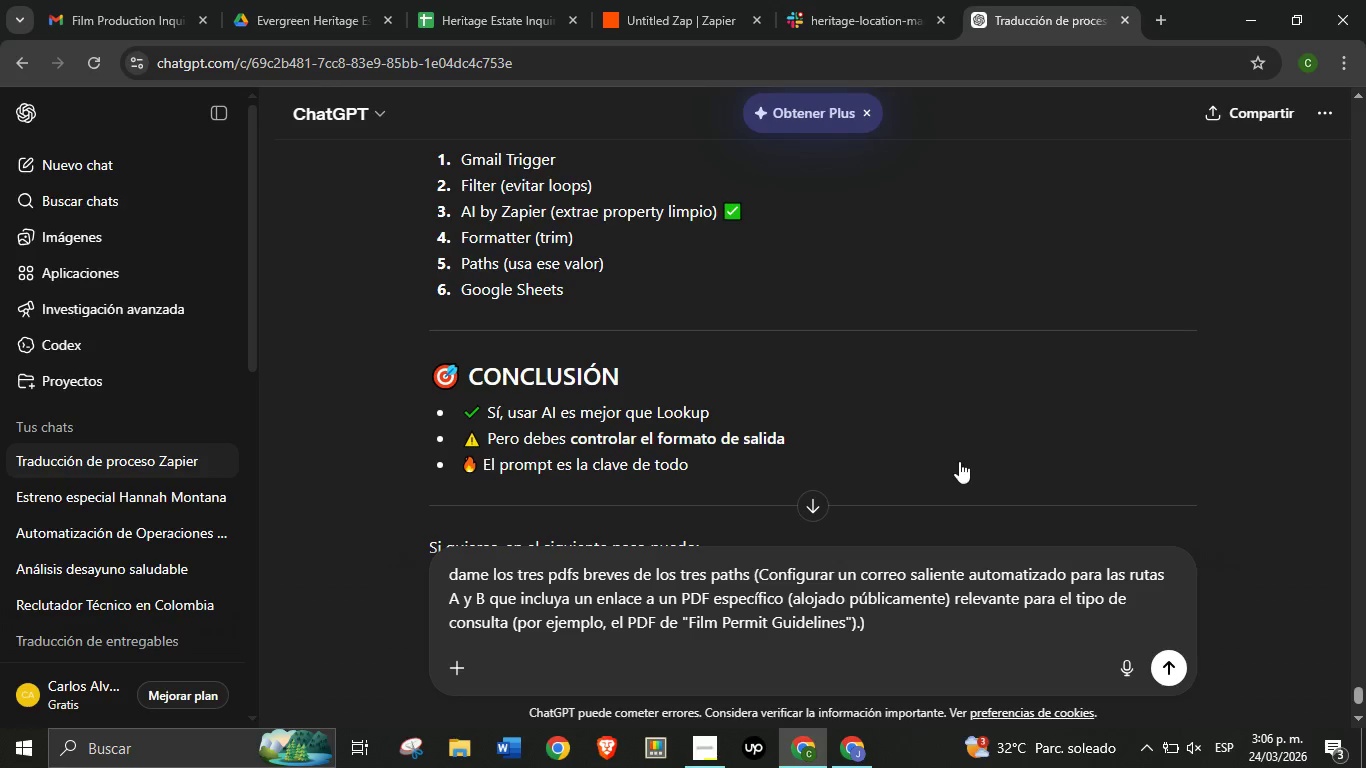 
scroll: coordinate [907, 454], scroll_direction: down, amount: 7.0
 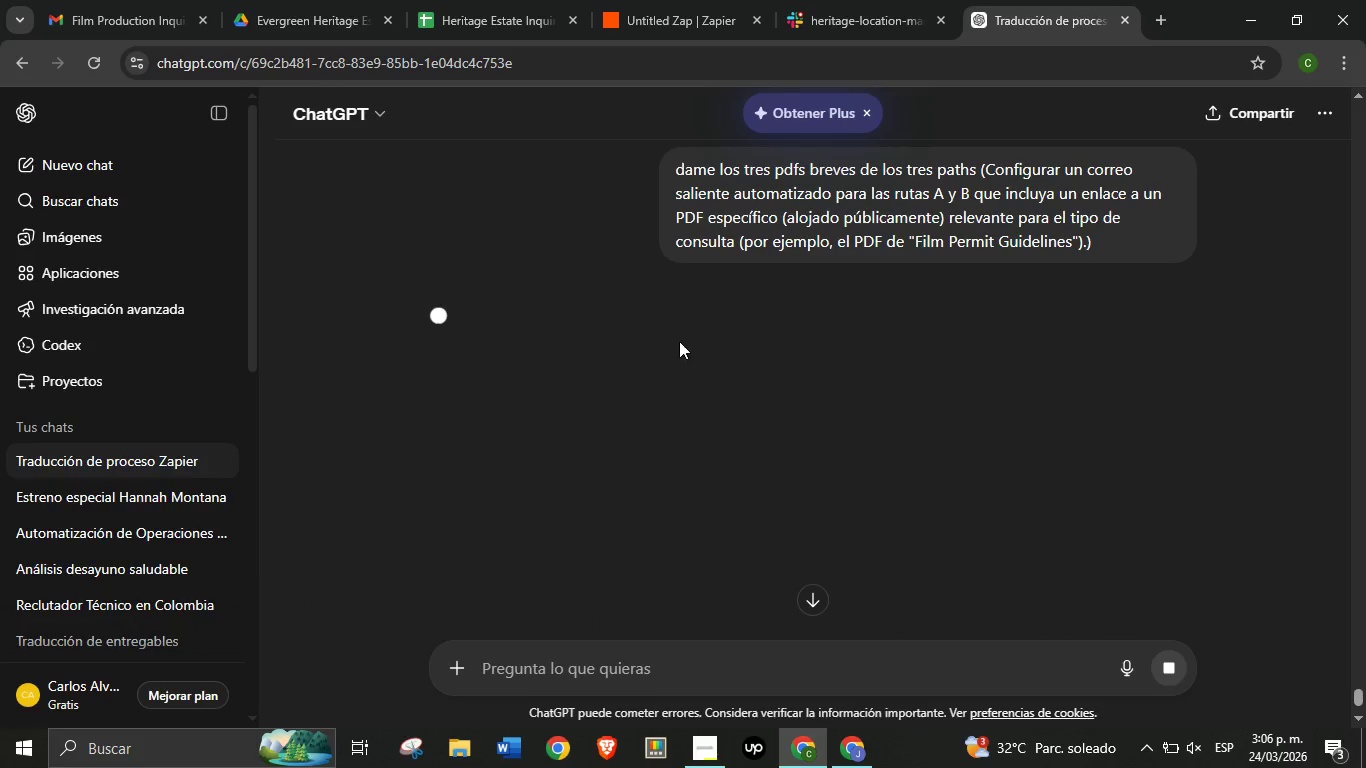 
wait(6.32)
 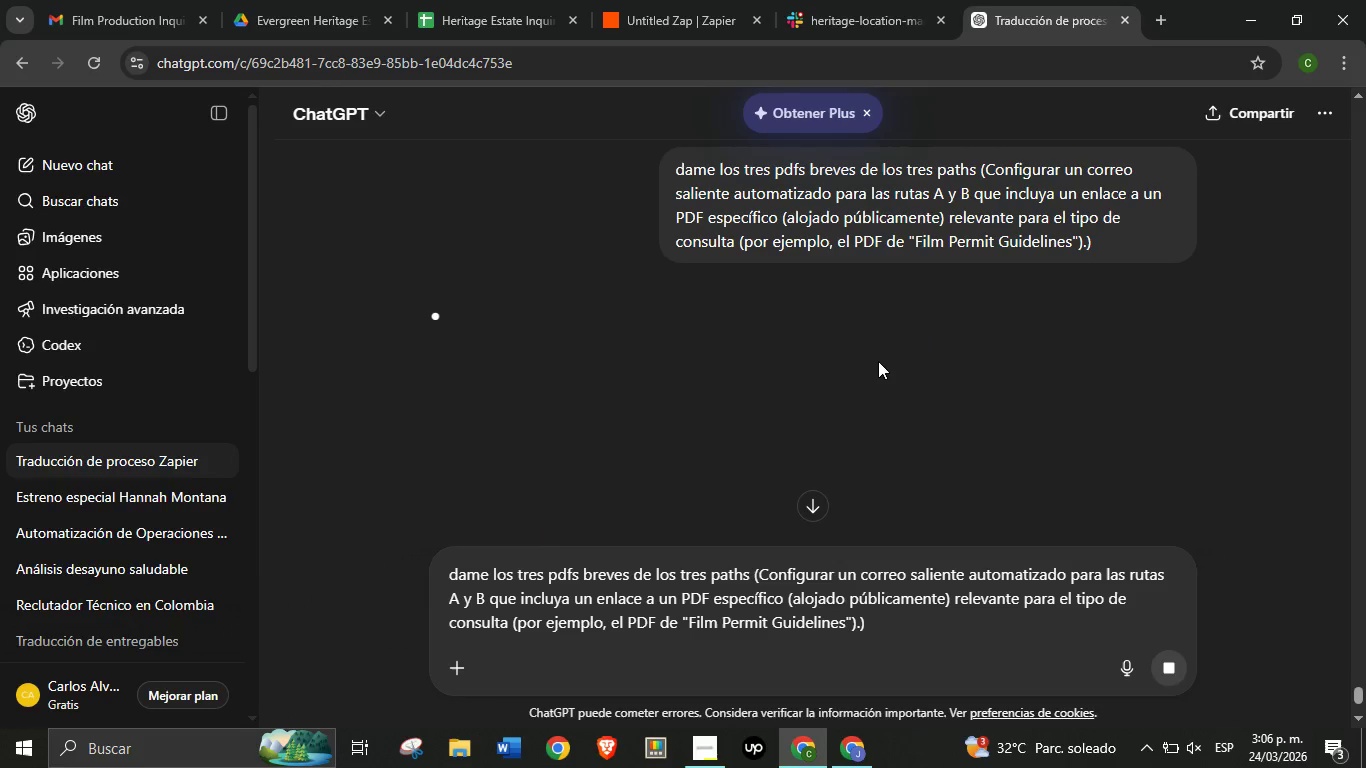 
scroll: coordinate [650, 399], scroll_direction: down, amount: 2.0
 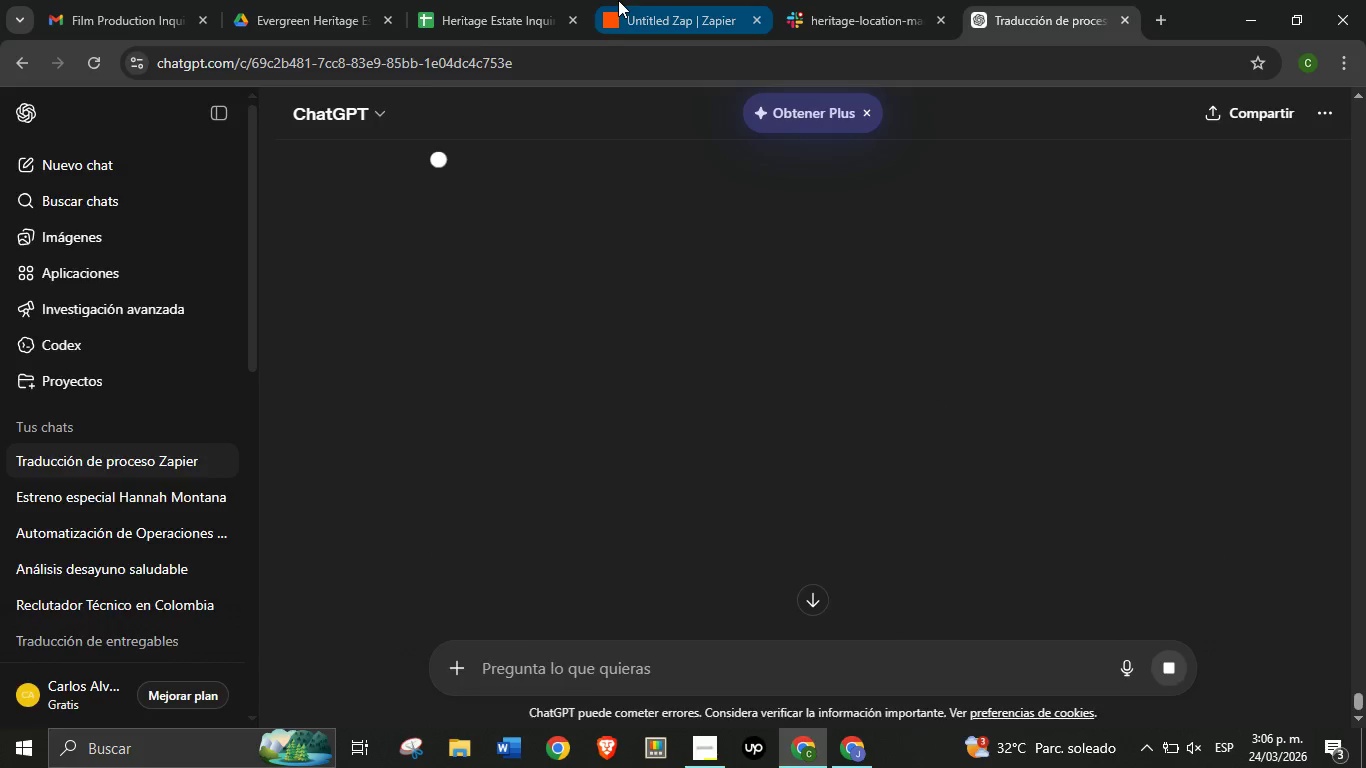 
left_click([618, 0])
 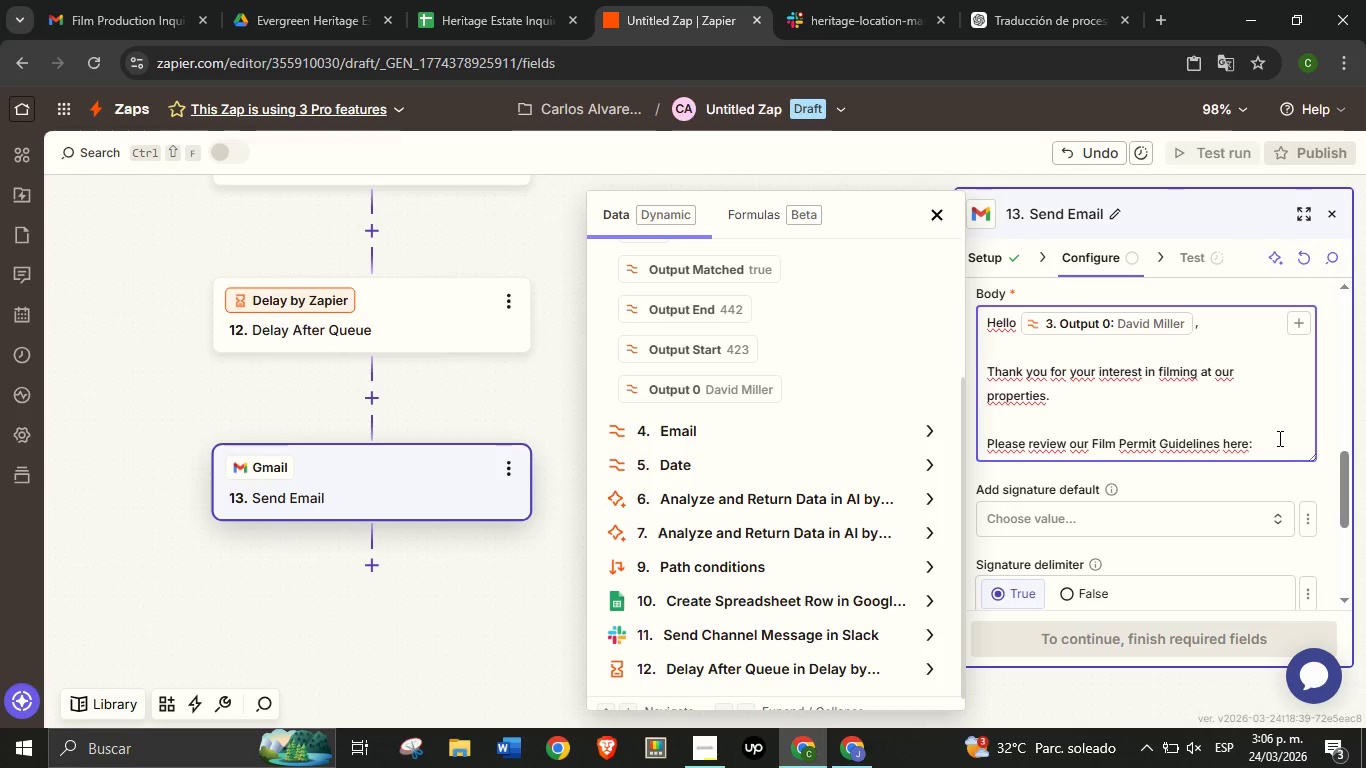 
key(Enter)
 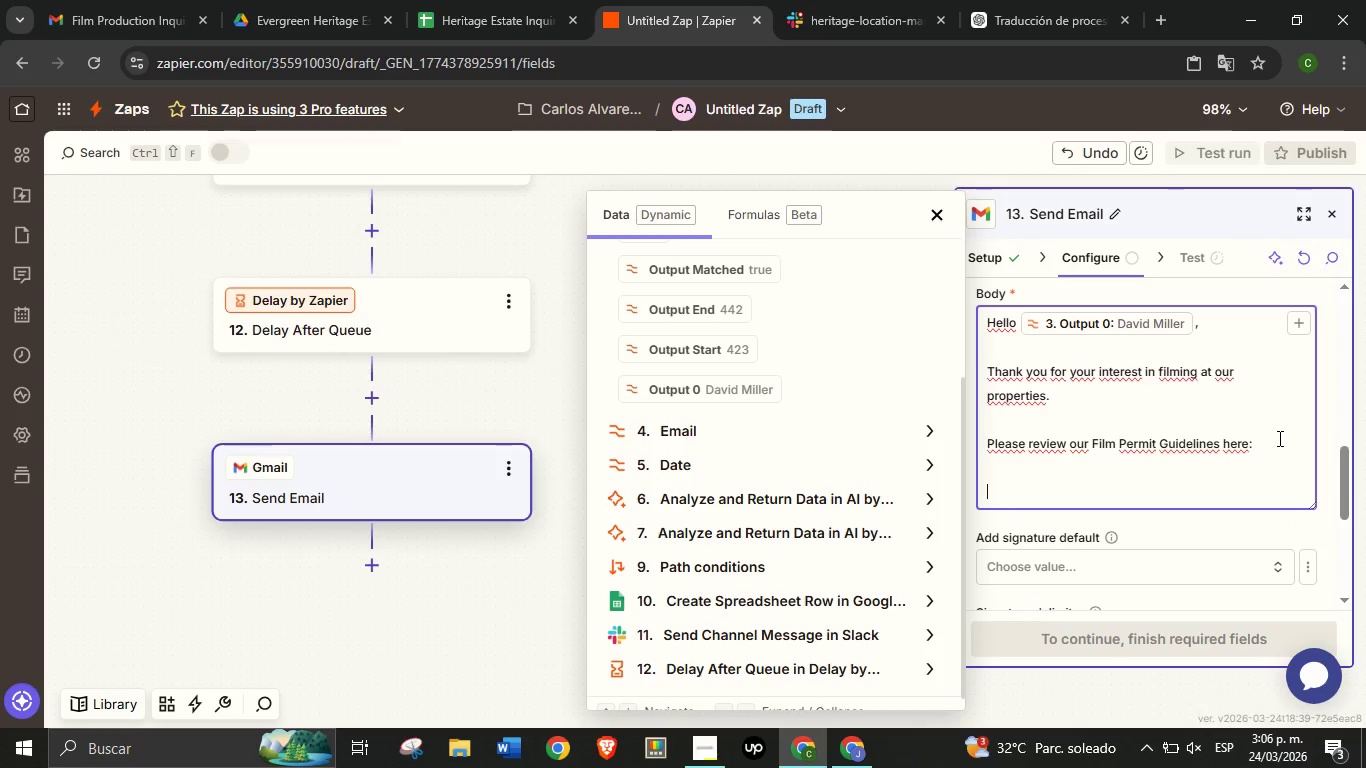 
key(Enter)
 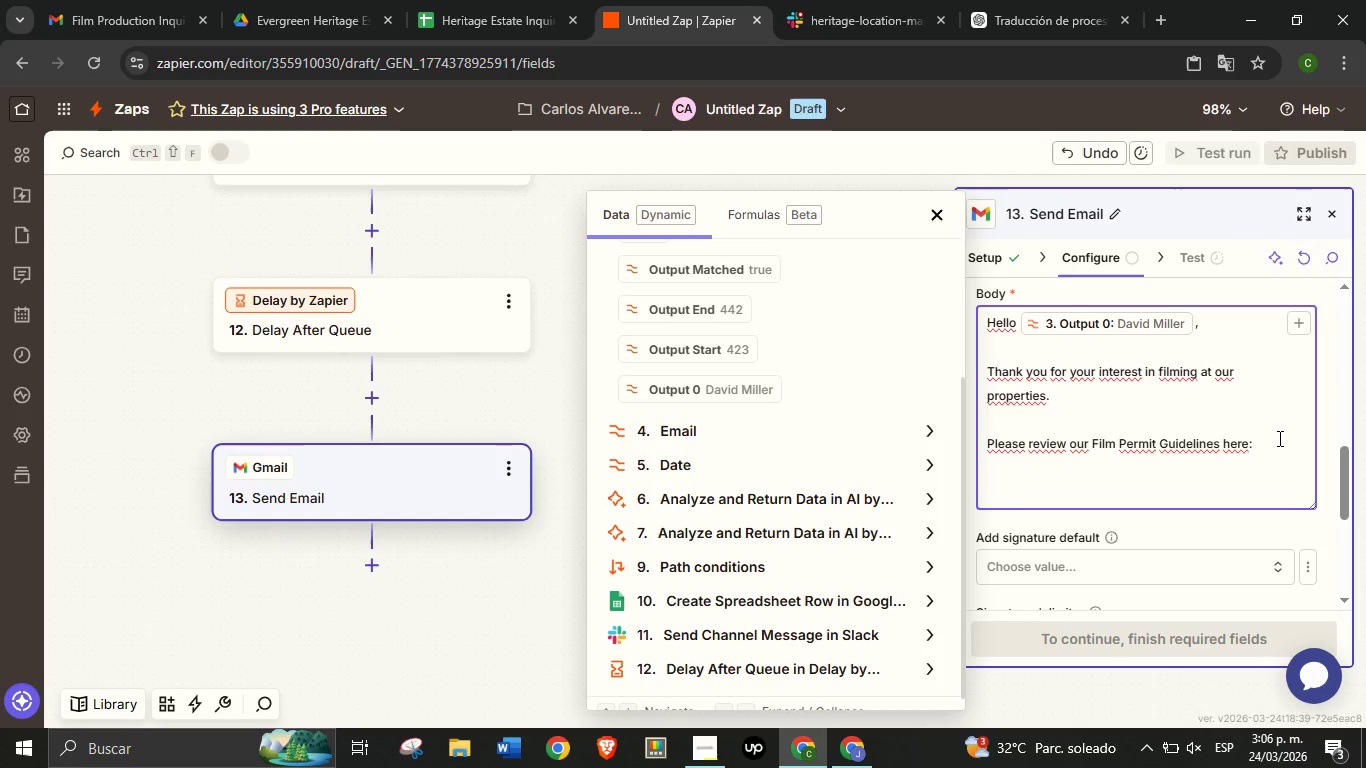 
type(Our team will review your request and get back )
key(Backspace)
type( to you shortly.)
 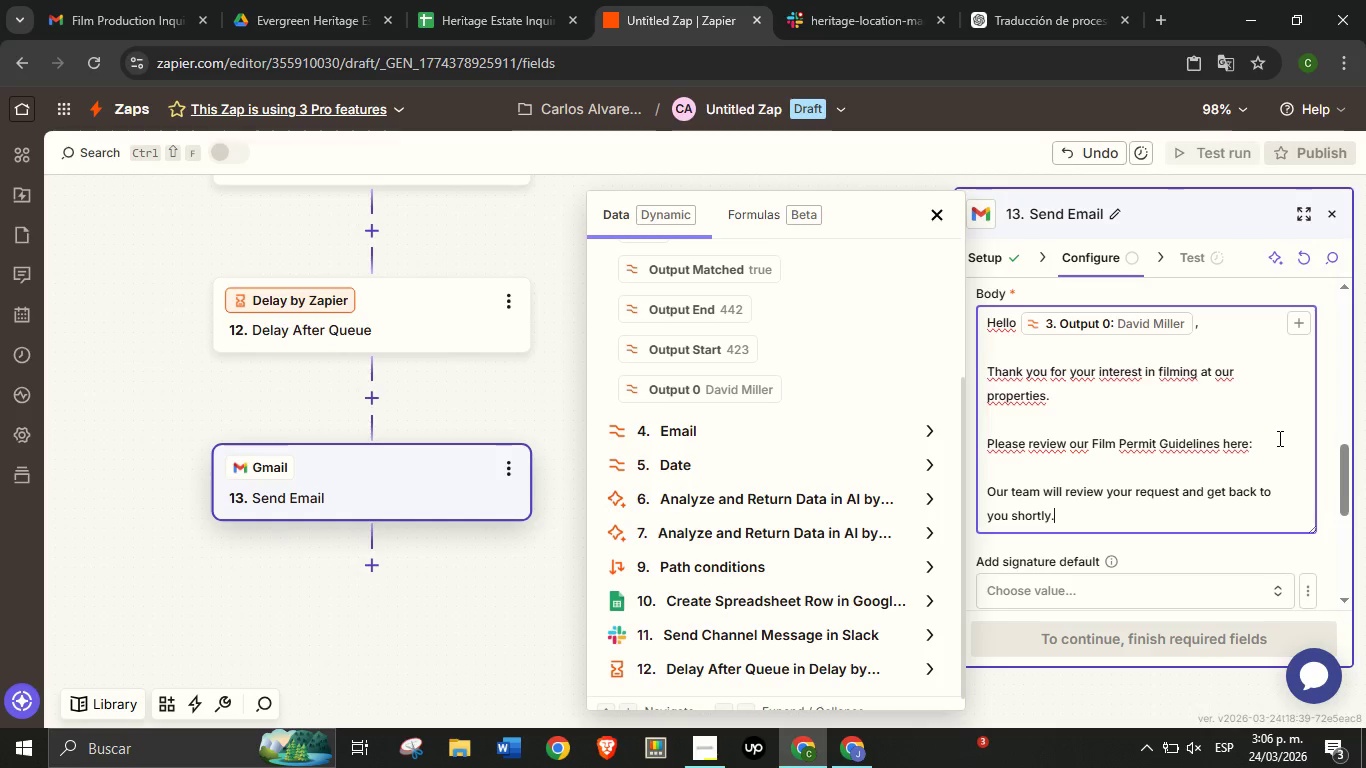 
key(Enter)
 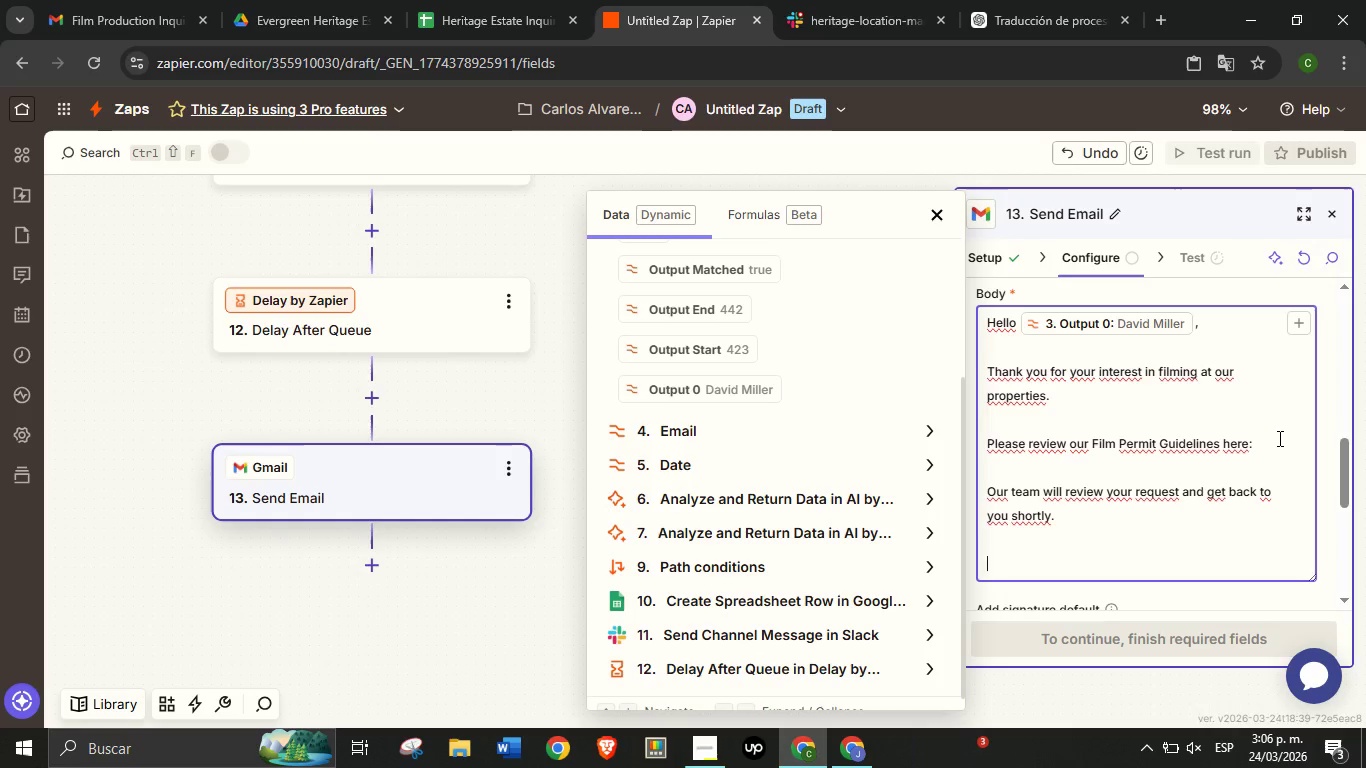 
key(Enter)
 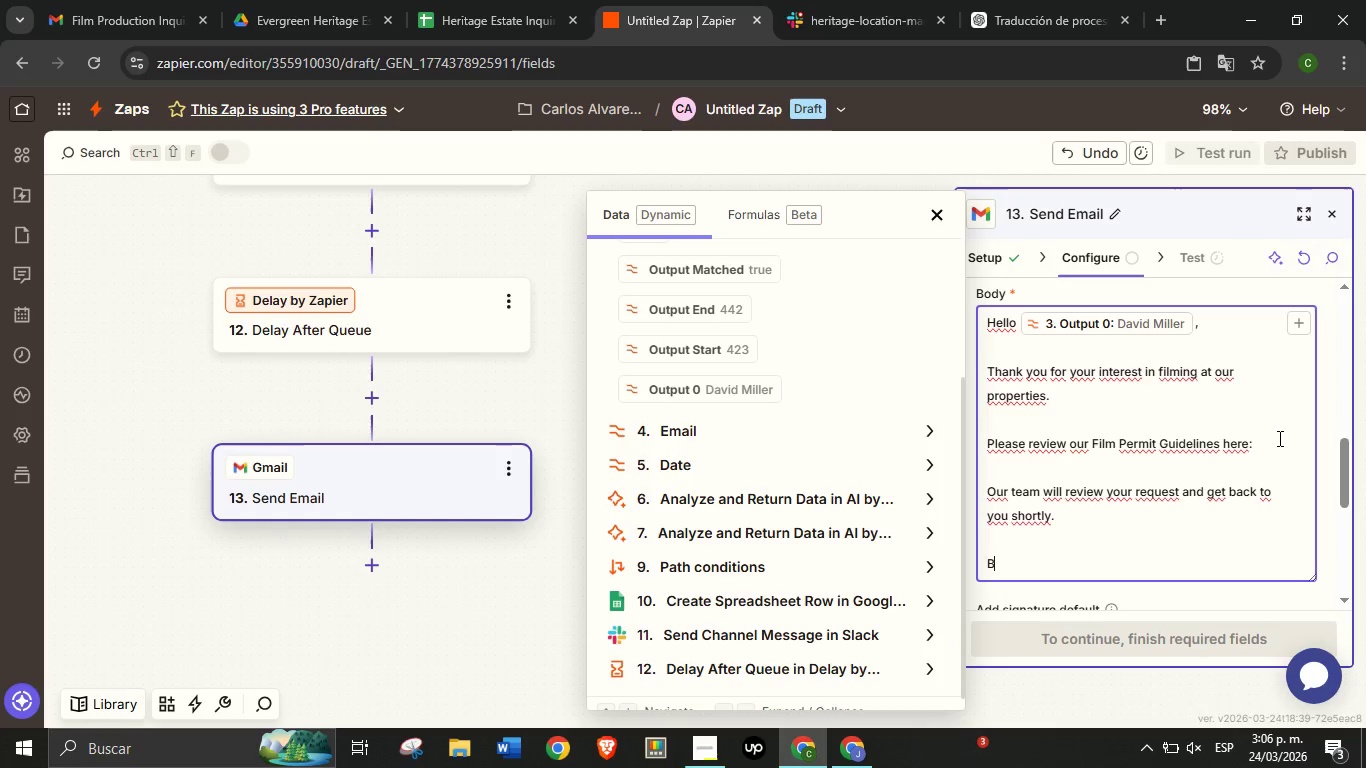 
type(Best regards,)
 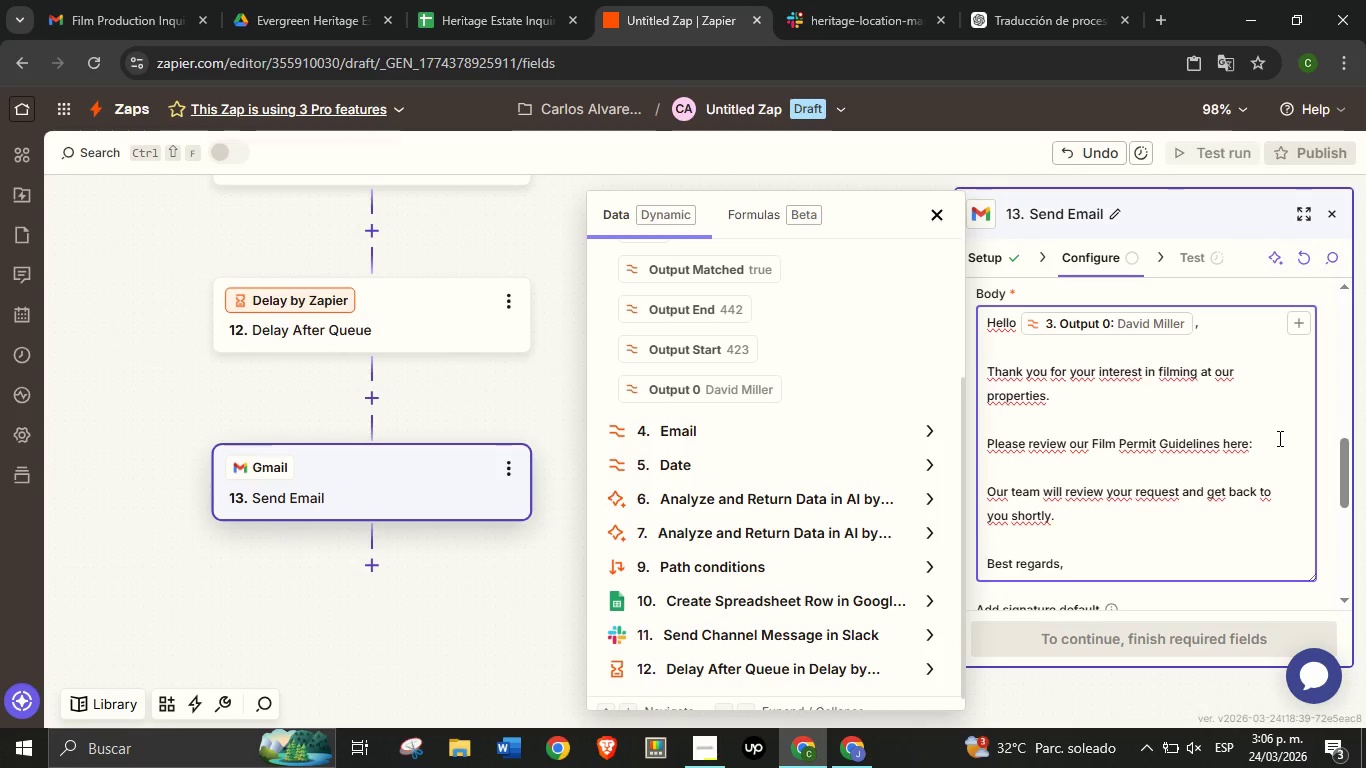 
key(Enter)
 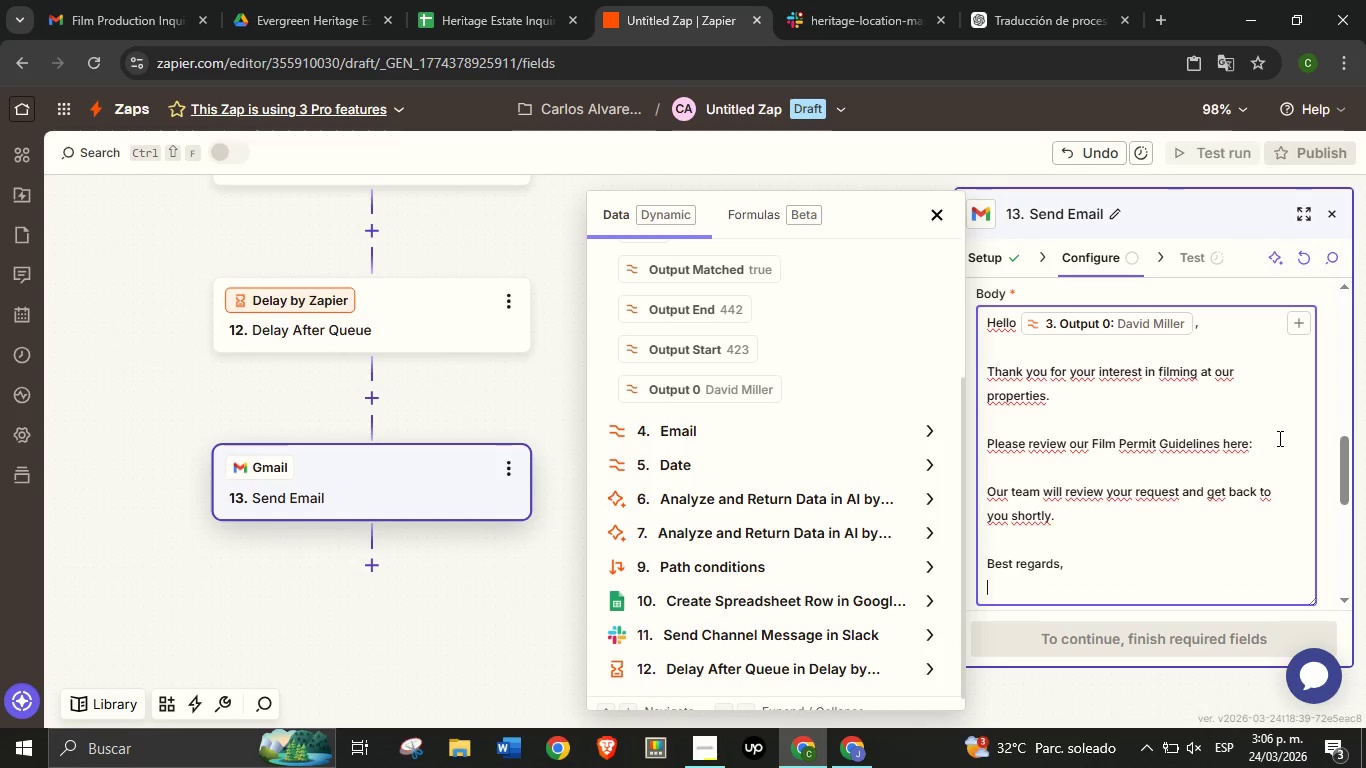 
type(Heritage Estate Team)
 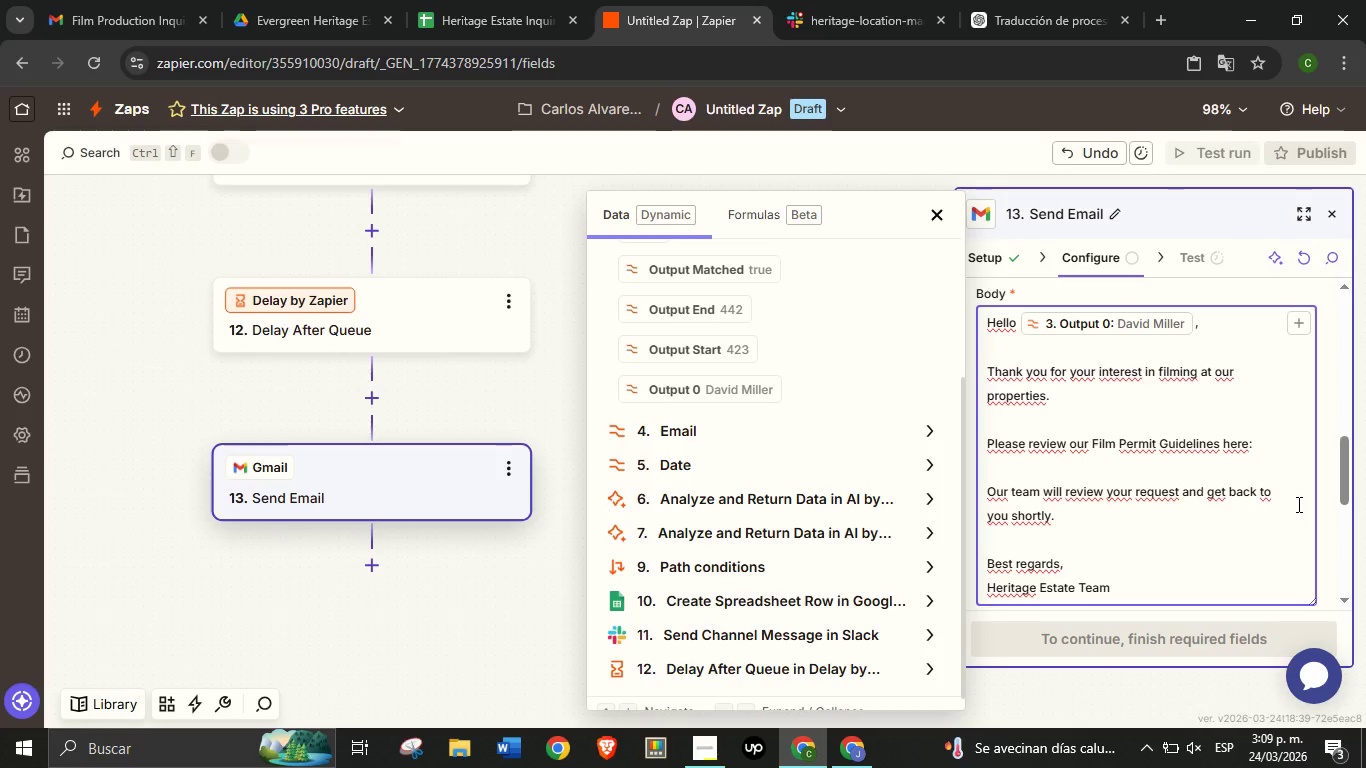 
wait(136.95)
 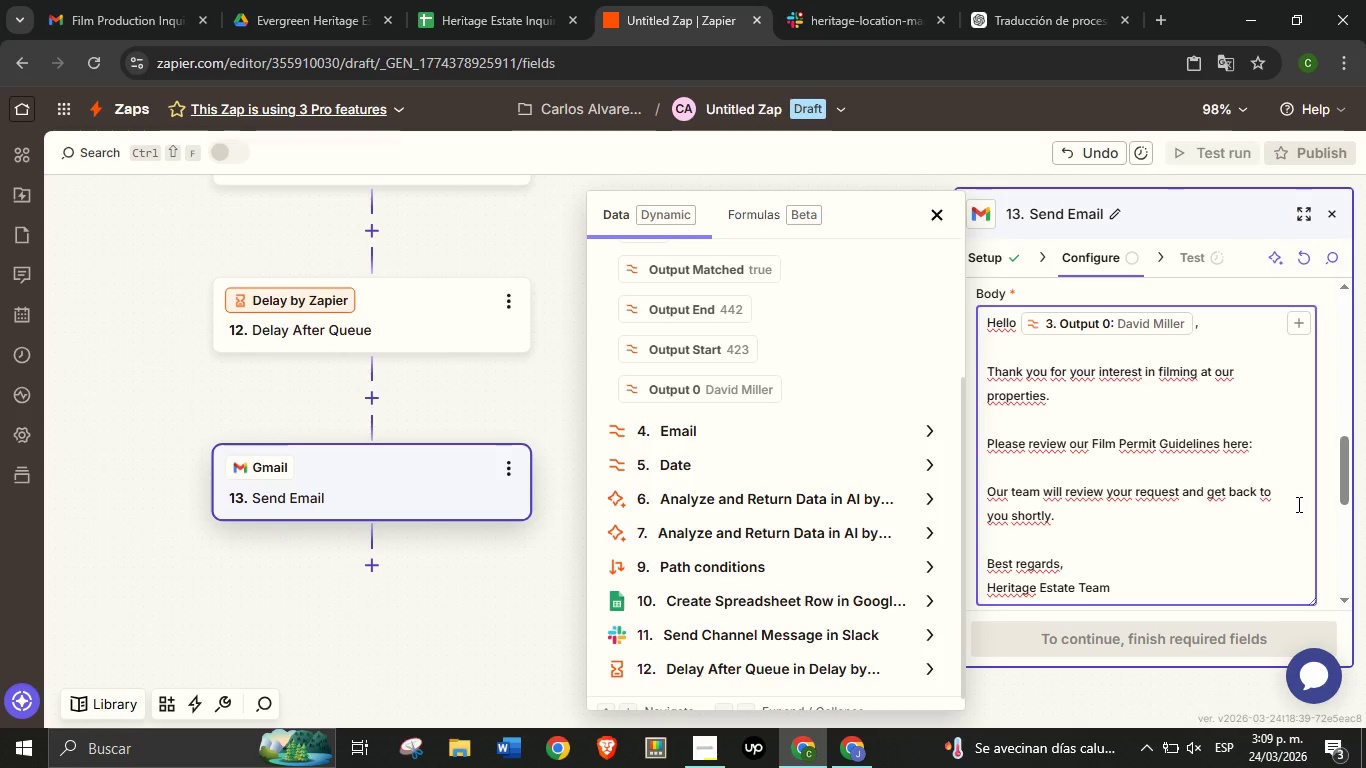 
scroll: coordinate [405, 343], scroll_direction: down, amount: 3.0
 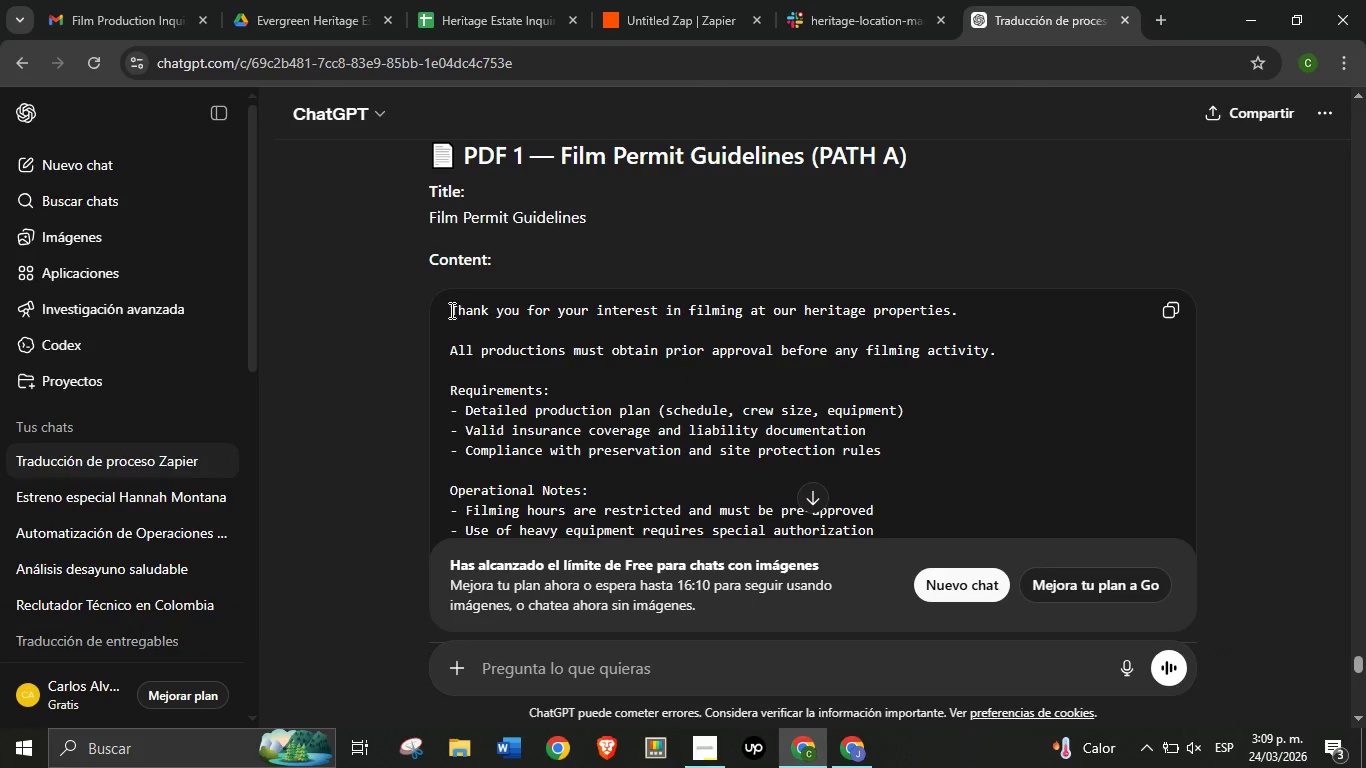 
left_click_drag(start_coordinate=[450, 310], to_coordinate=[959, 393])